 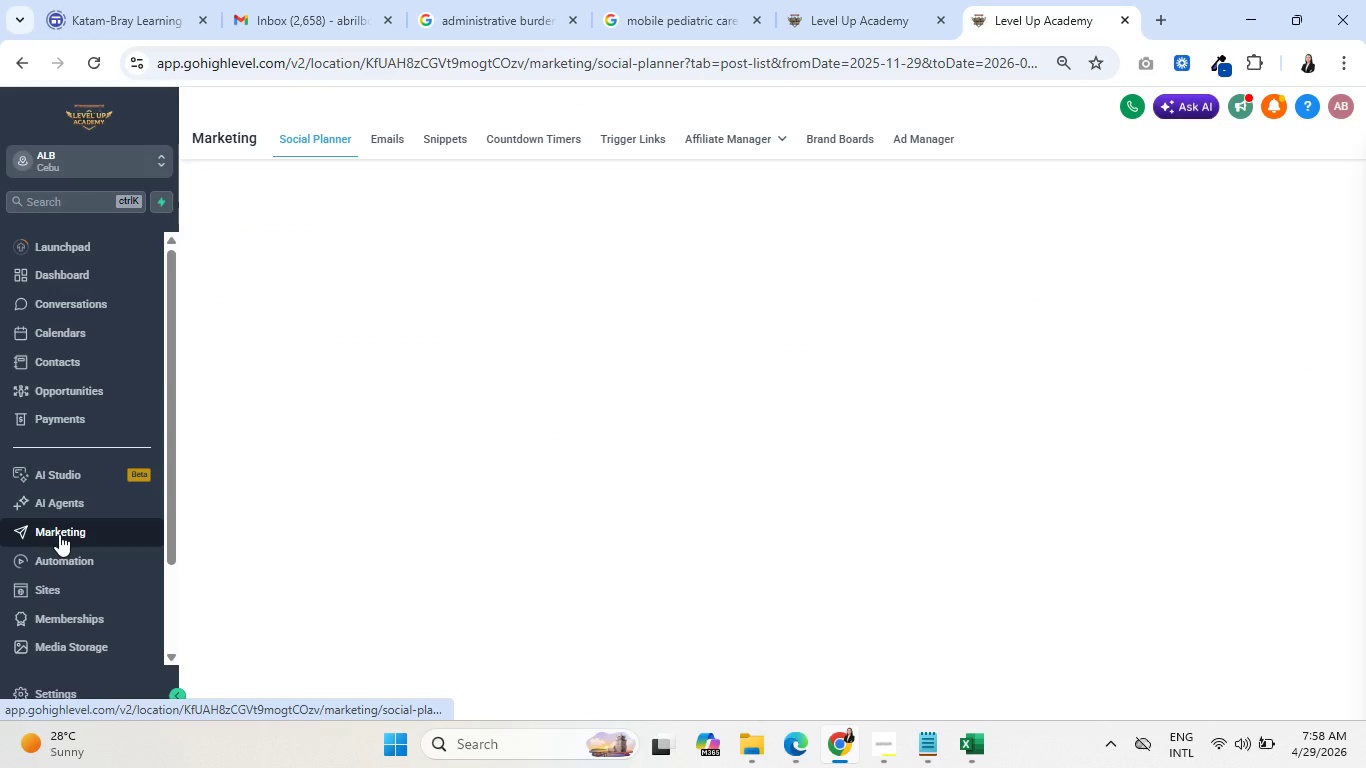 
left_click([396, 139])
 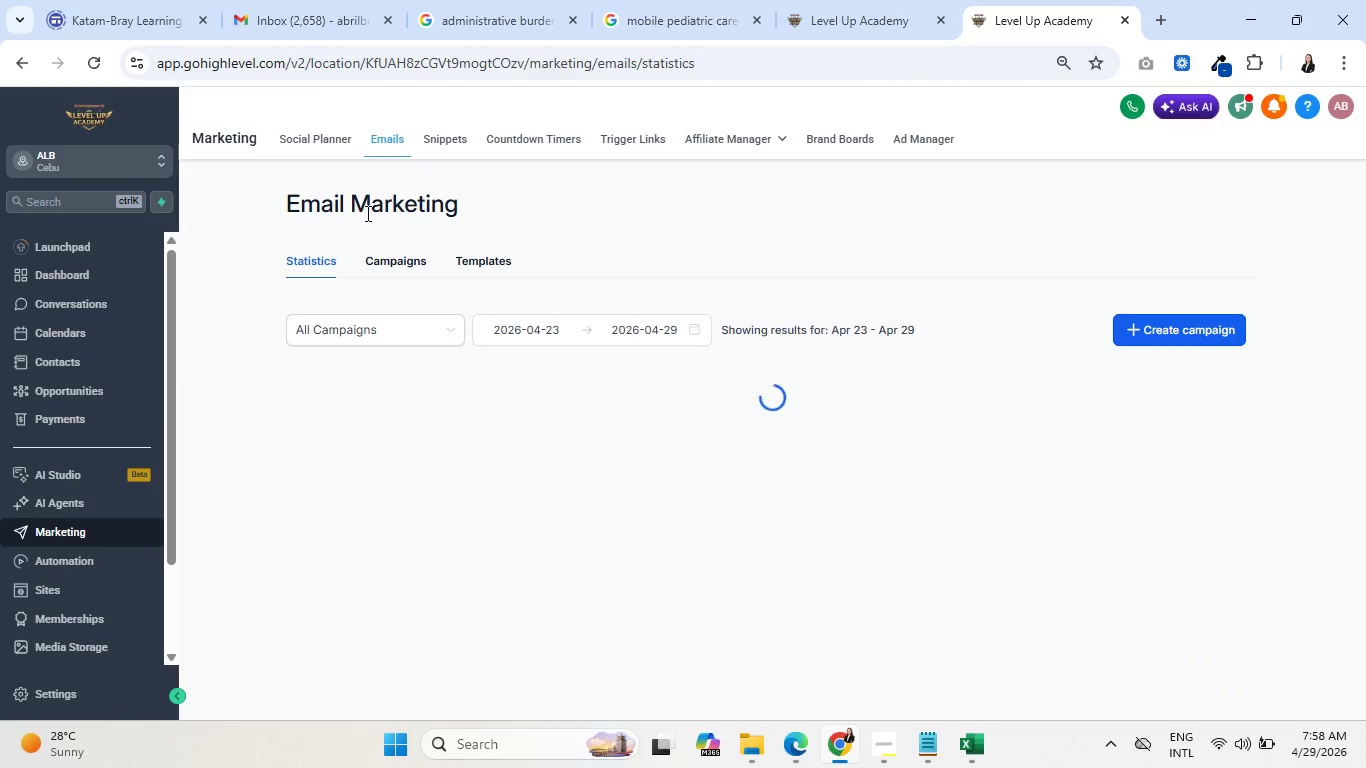 
wait(5.06)
 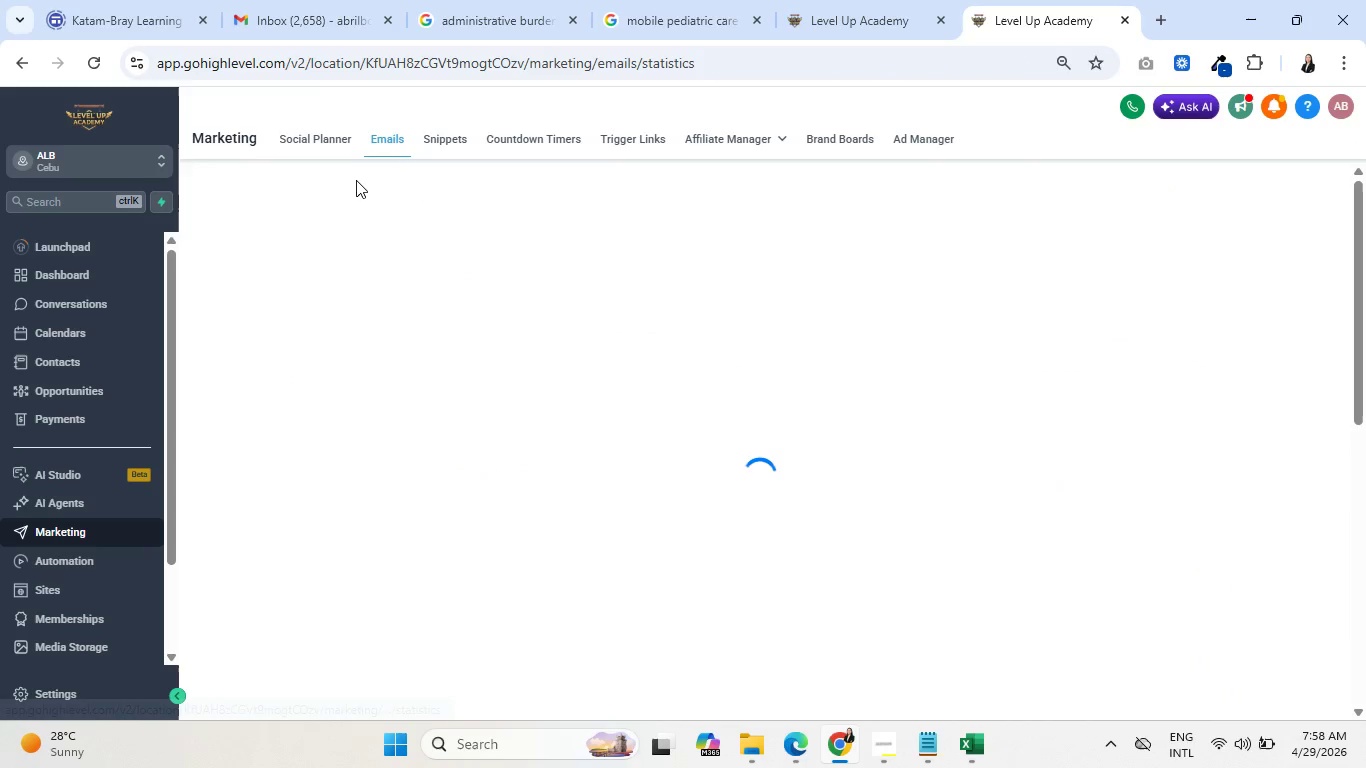 
left_click([477, 262])
 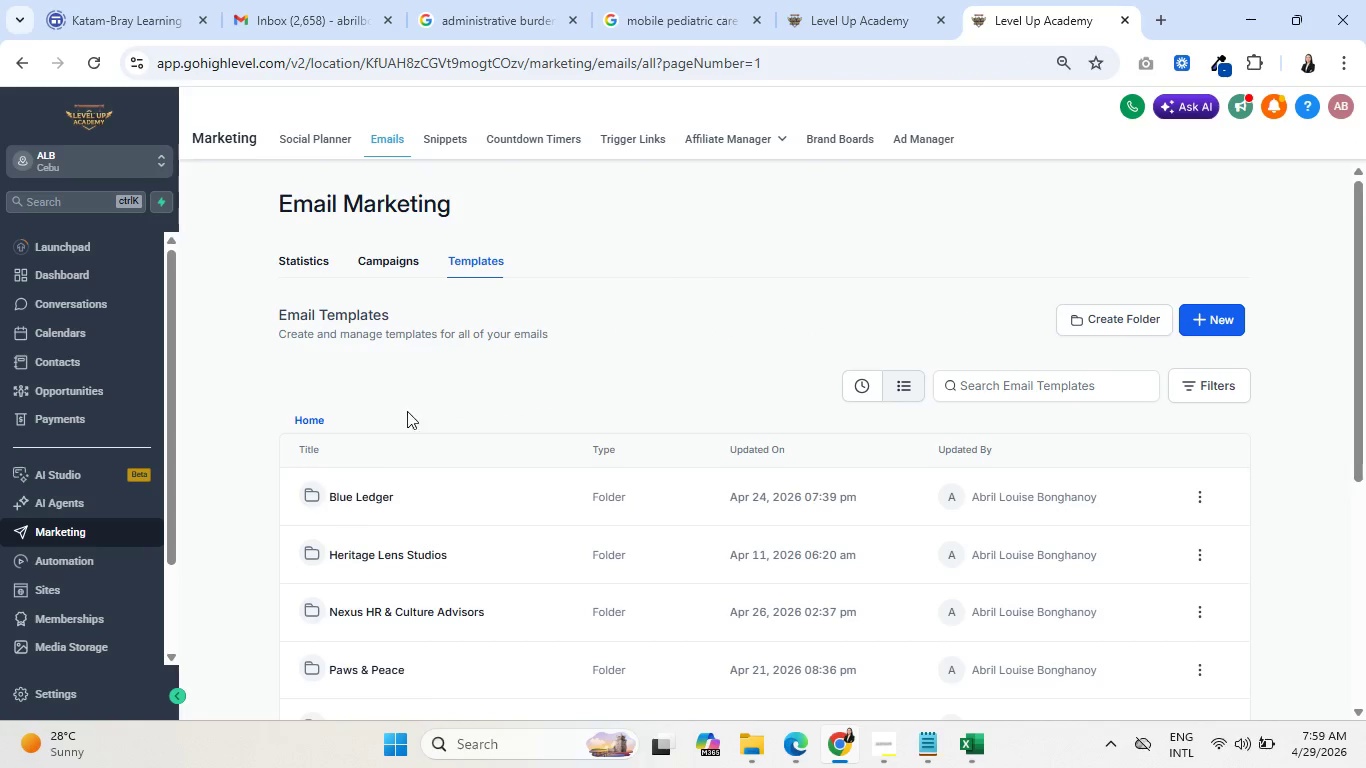 
scroll: coordinate [389, 541], scroll_direction: down, amount: 3.0
 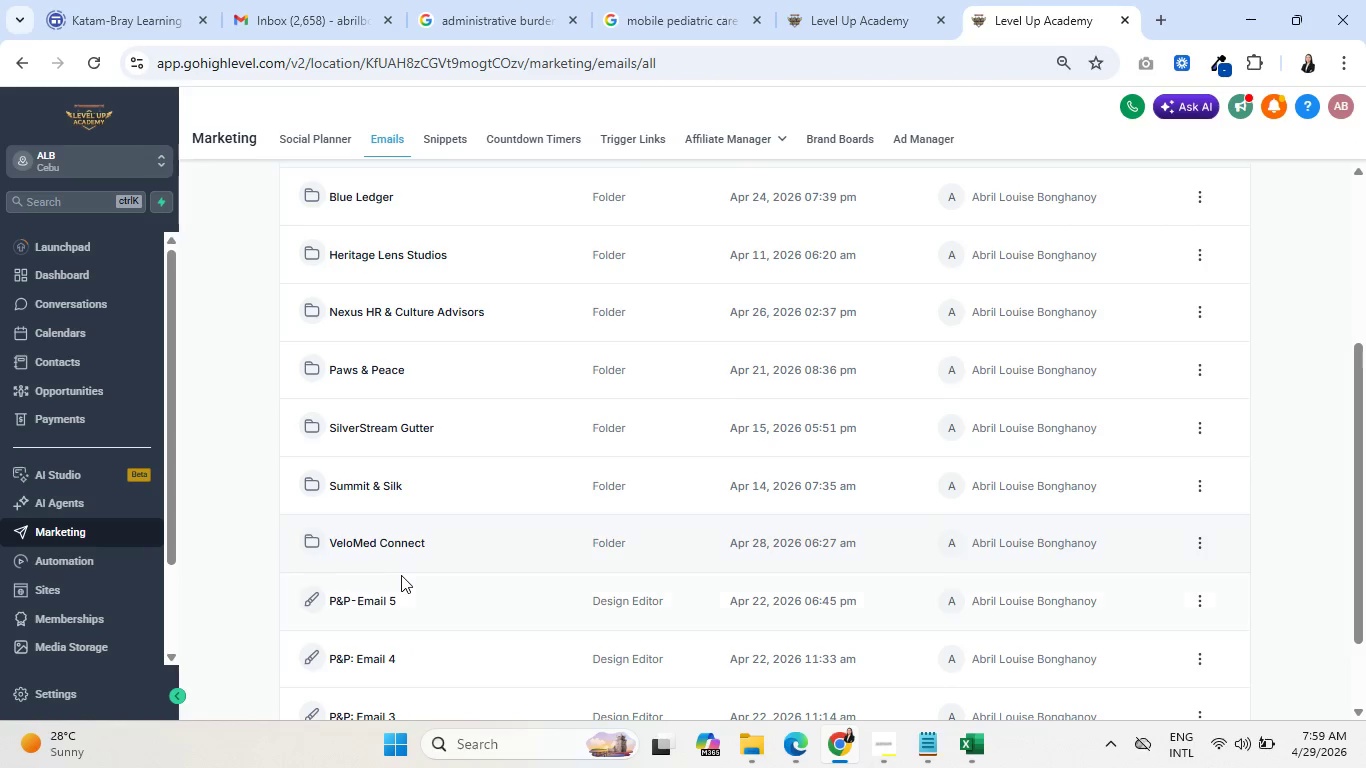 
left_click([382, 542])
 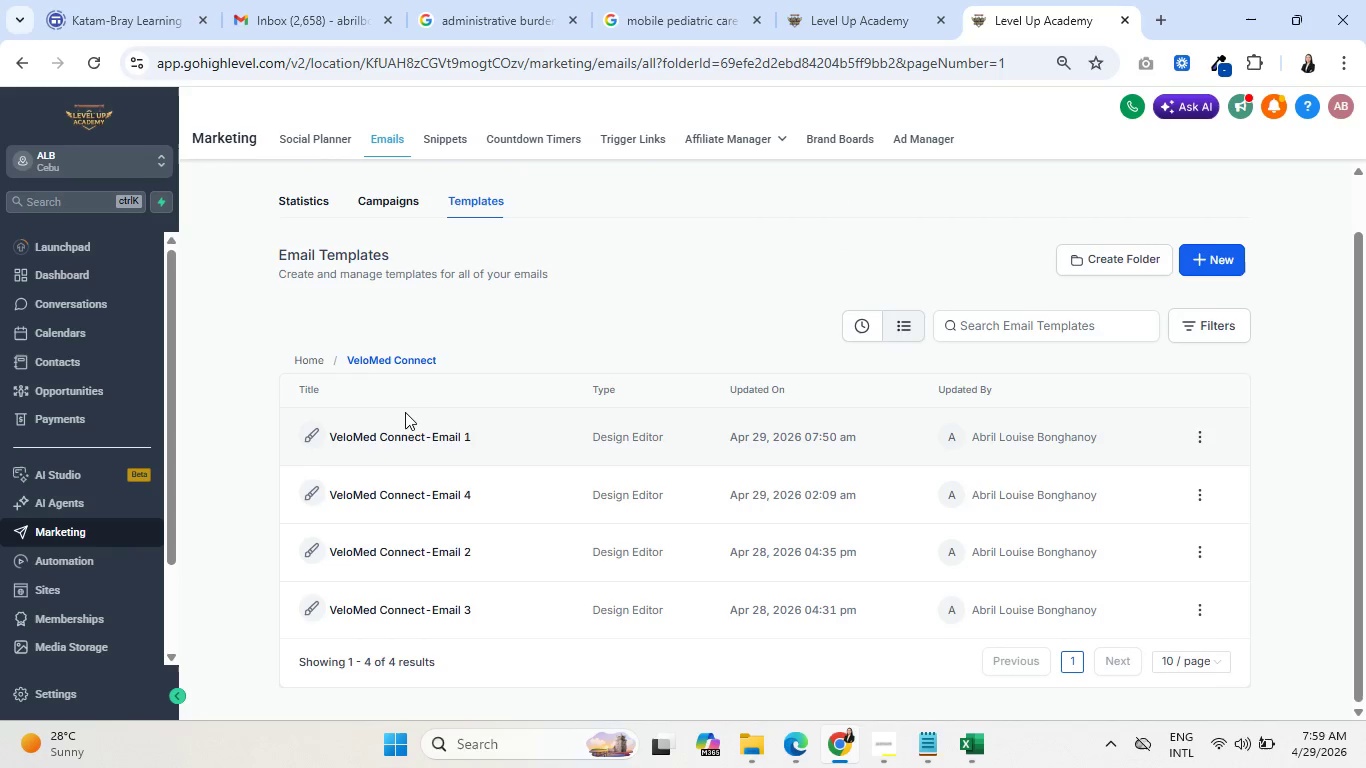 
left_click([413, 444])
 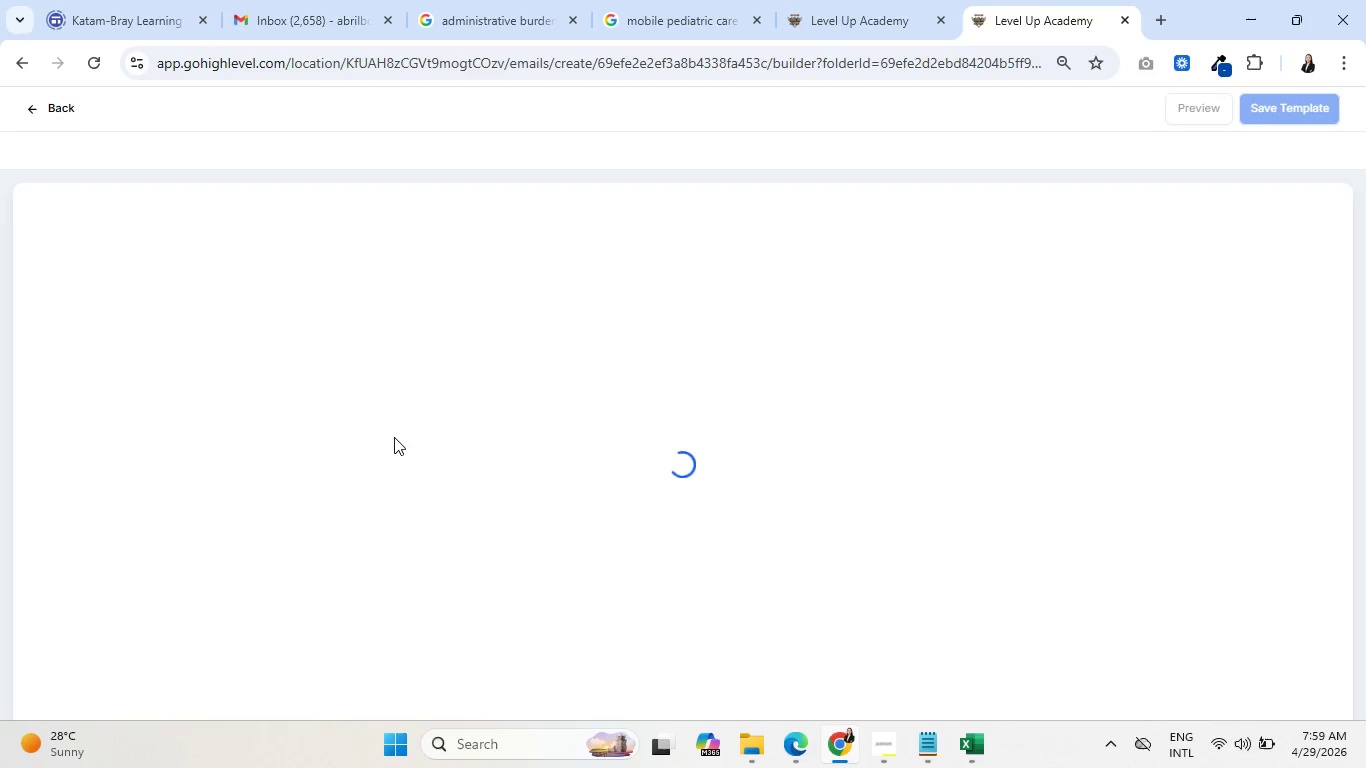 
wait(6.0)
 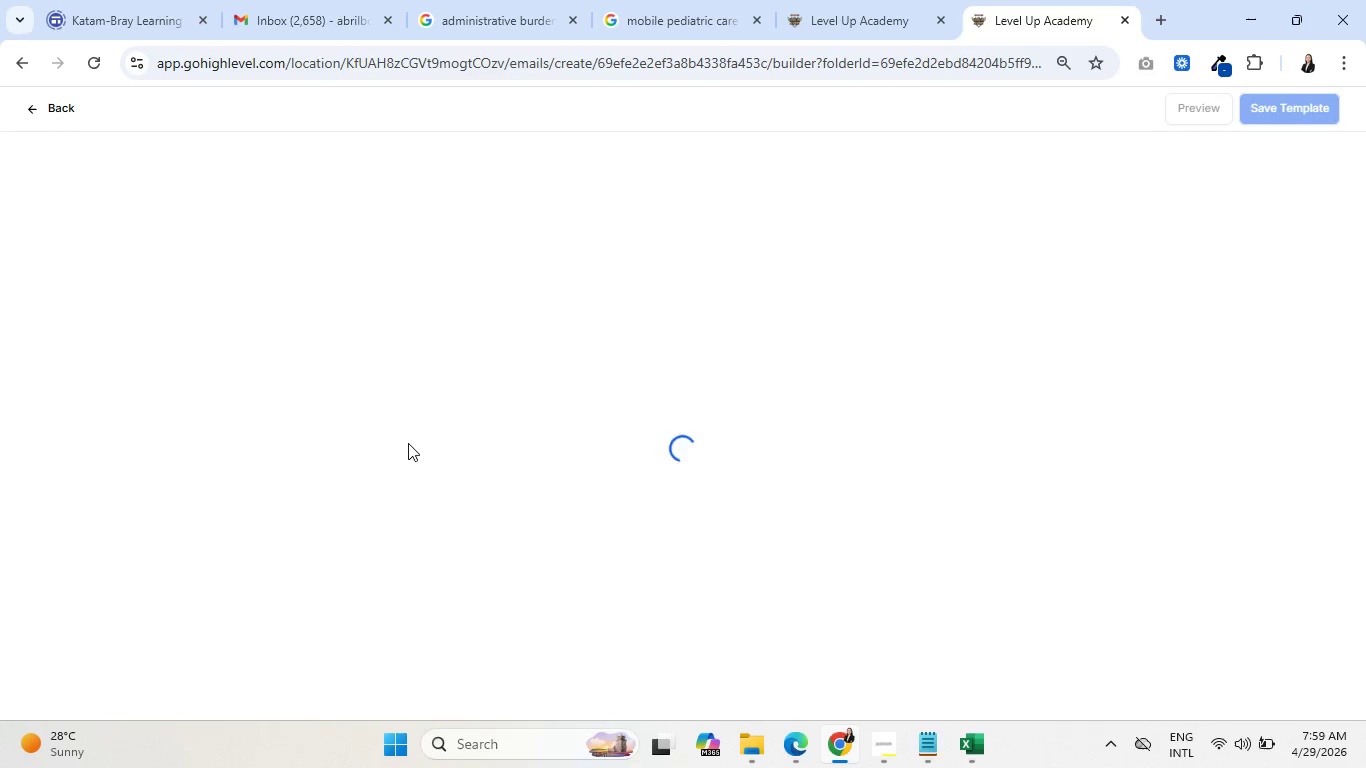 
scroll: coordinate [612, 421], scroll_direction: down, amount: 2.0
 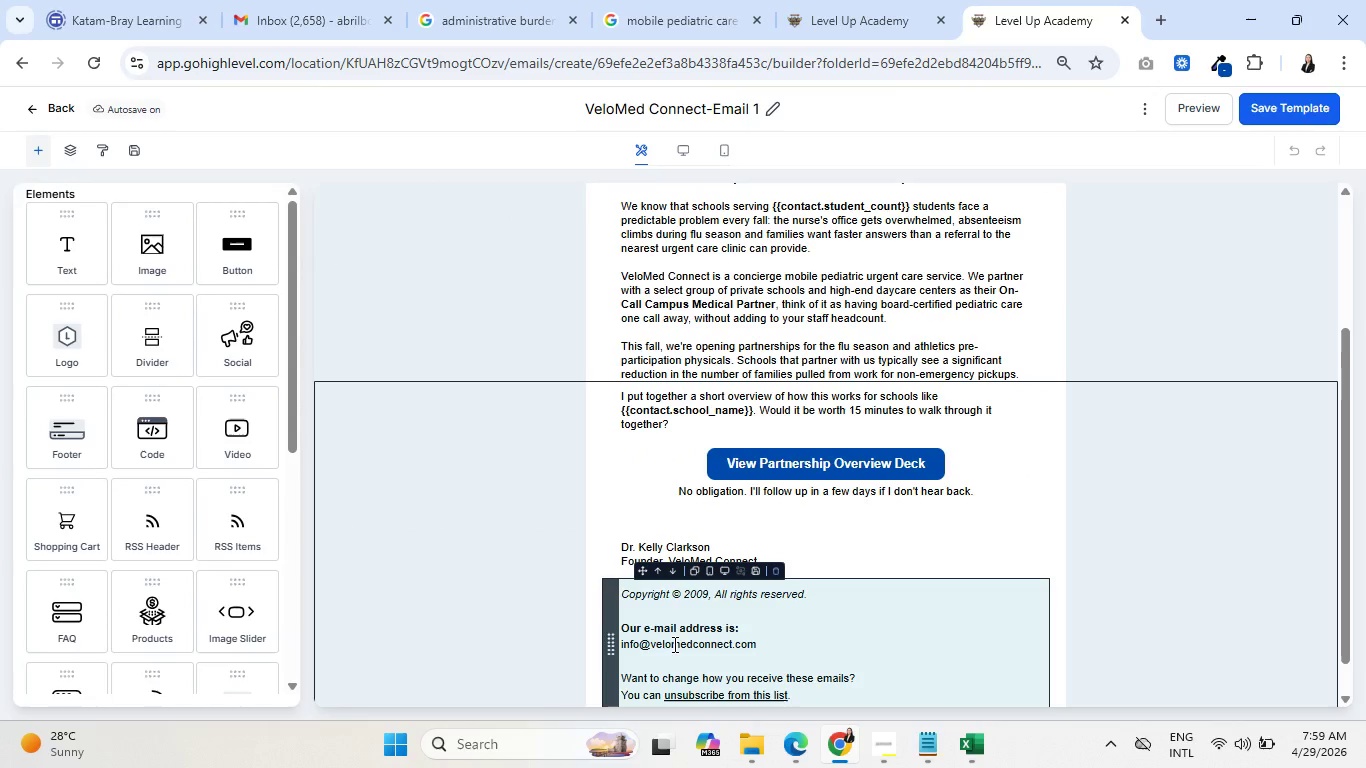 
left_click([674, 644])
 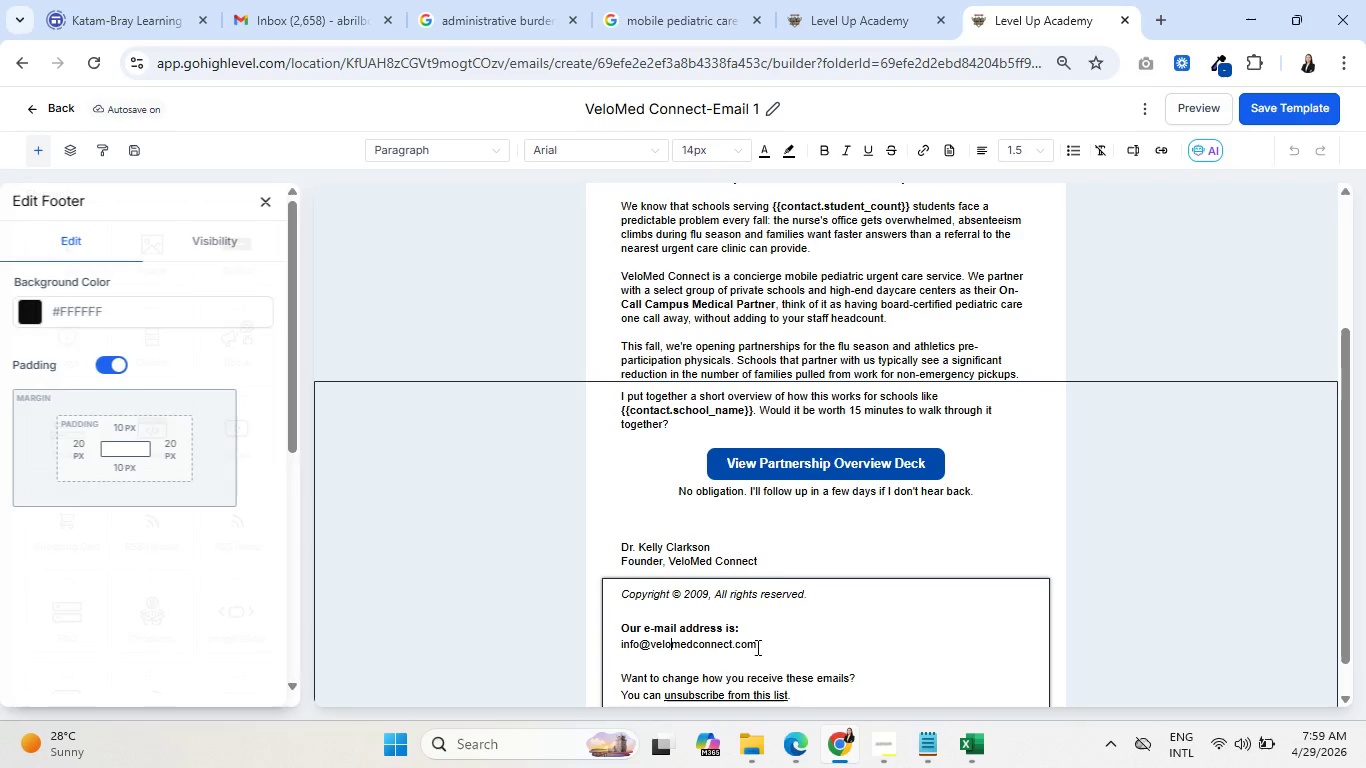 
left_click_drag(start_coordinate=[759, 647], to_coordinate=[615, 639])
 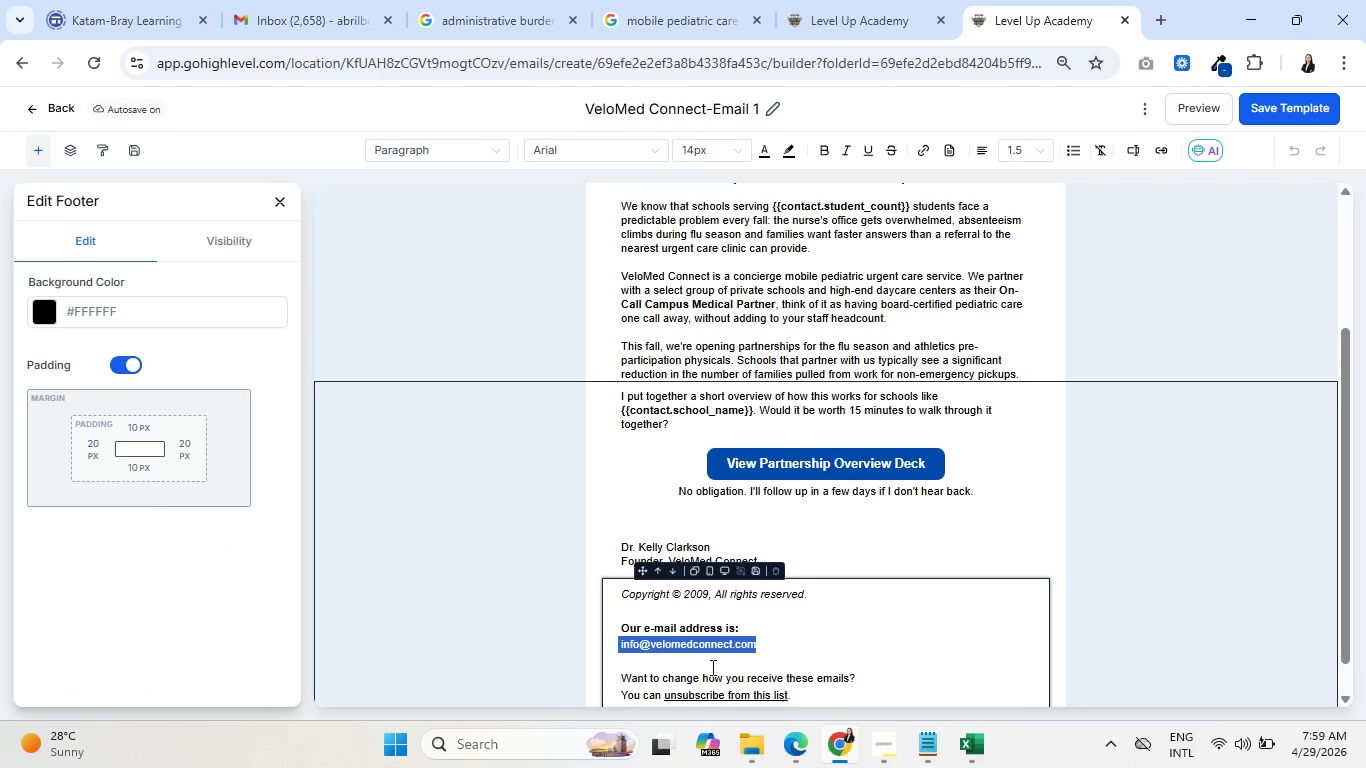 
key(Control+C)
 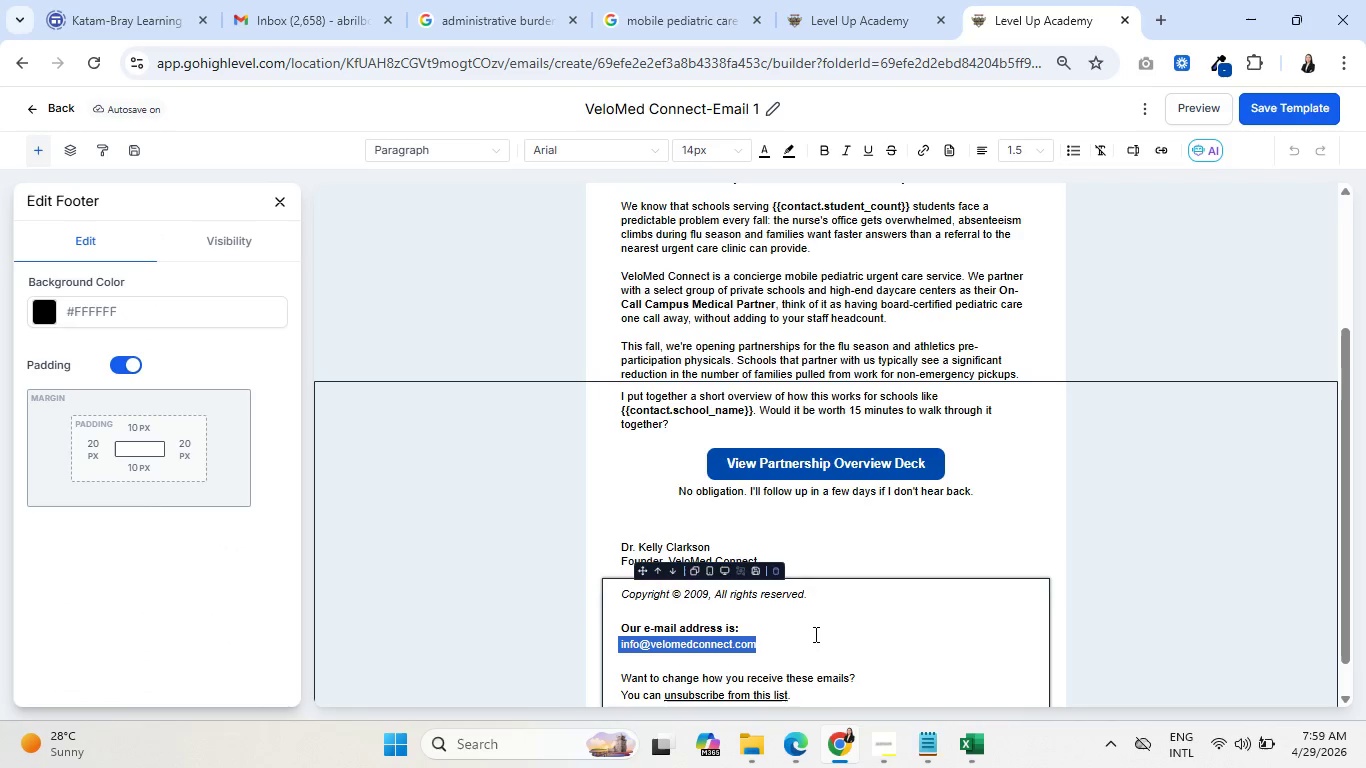 
key(Control+C)
 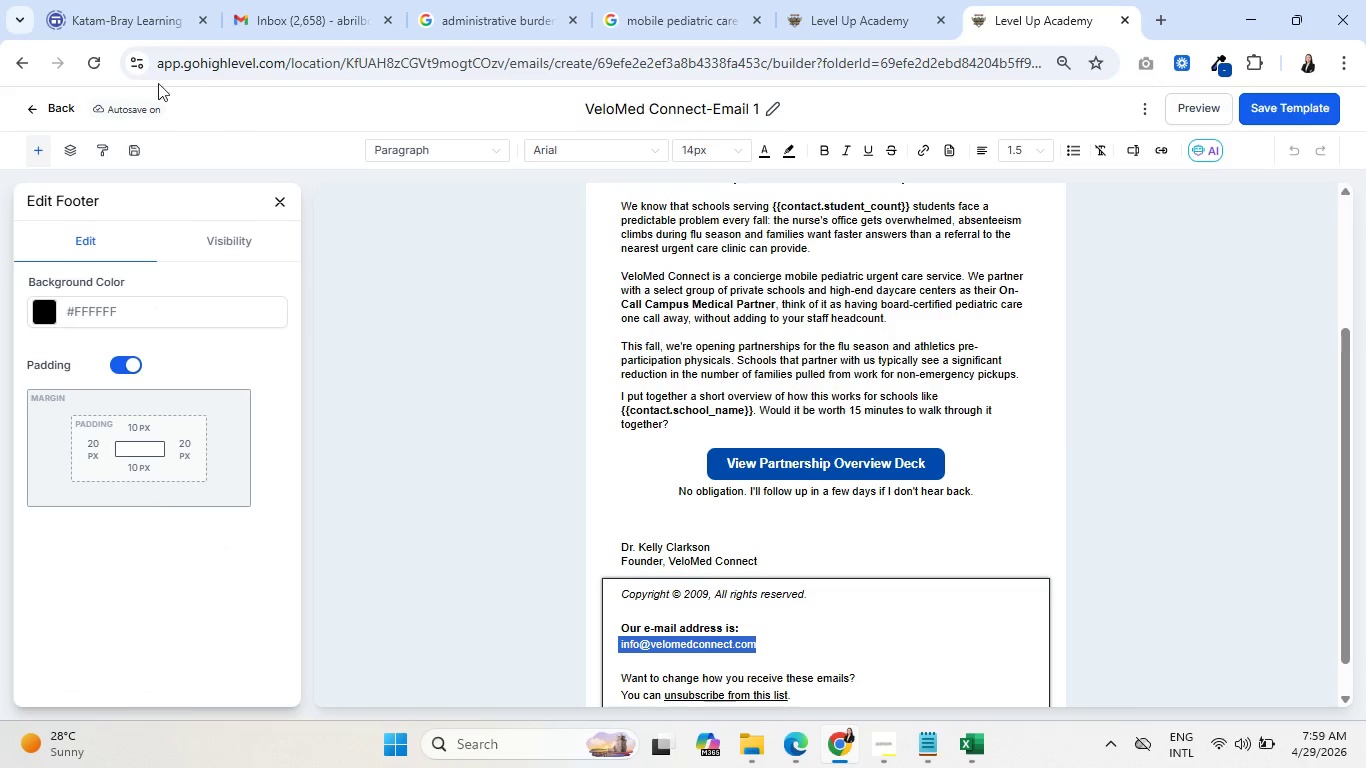 
left_click([48, 104])
 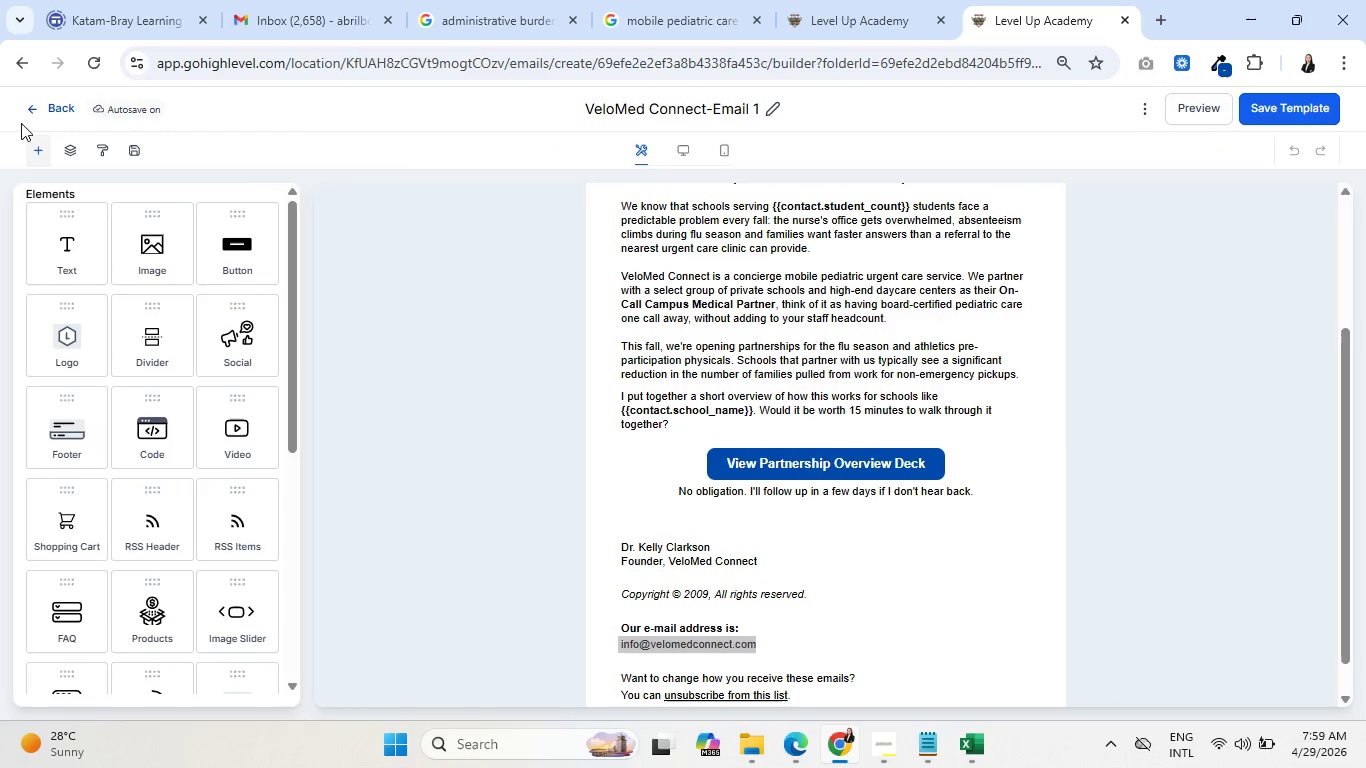 
left_click([51, 111])
 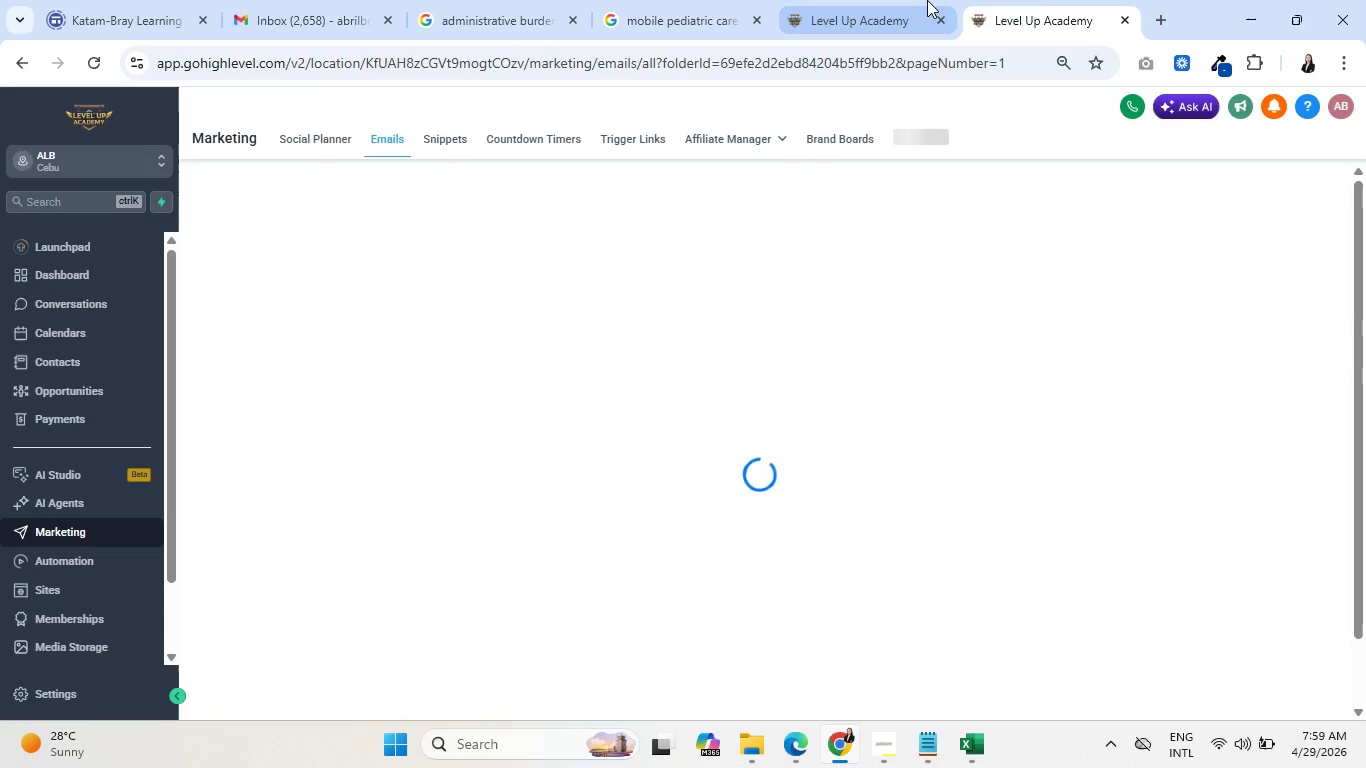 
left_click([889, 0])
 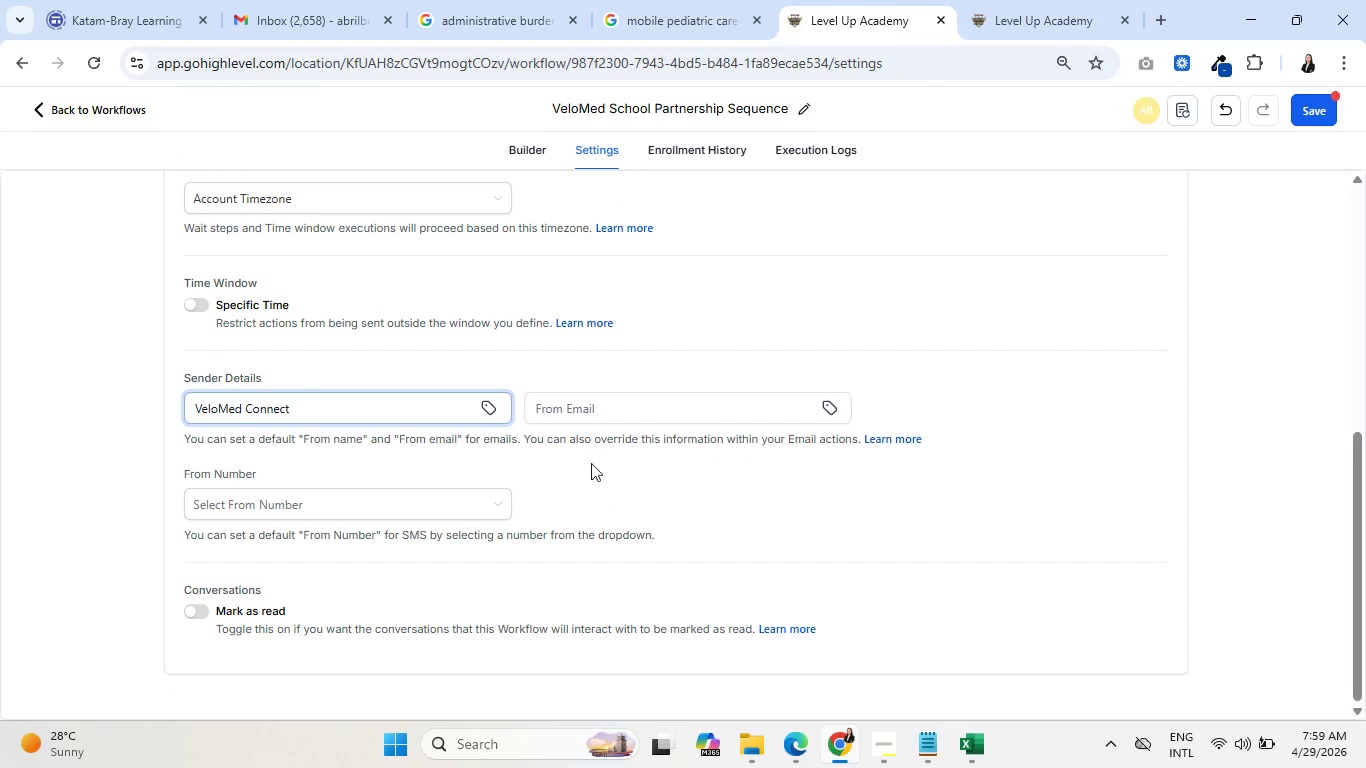 
left_click([668, 410])
 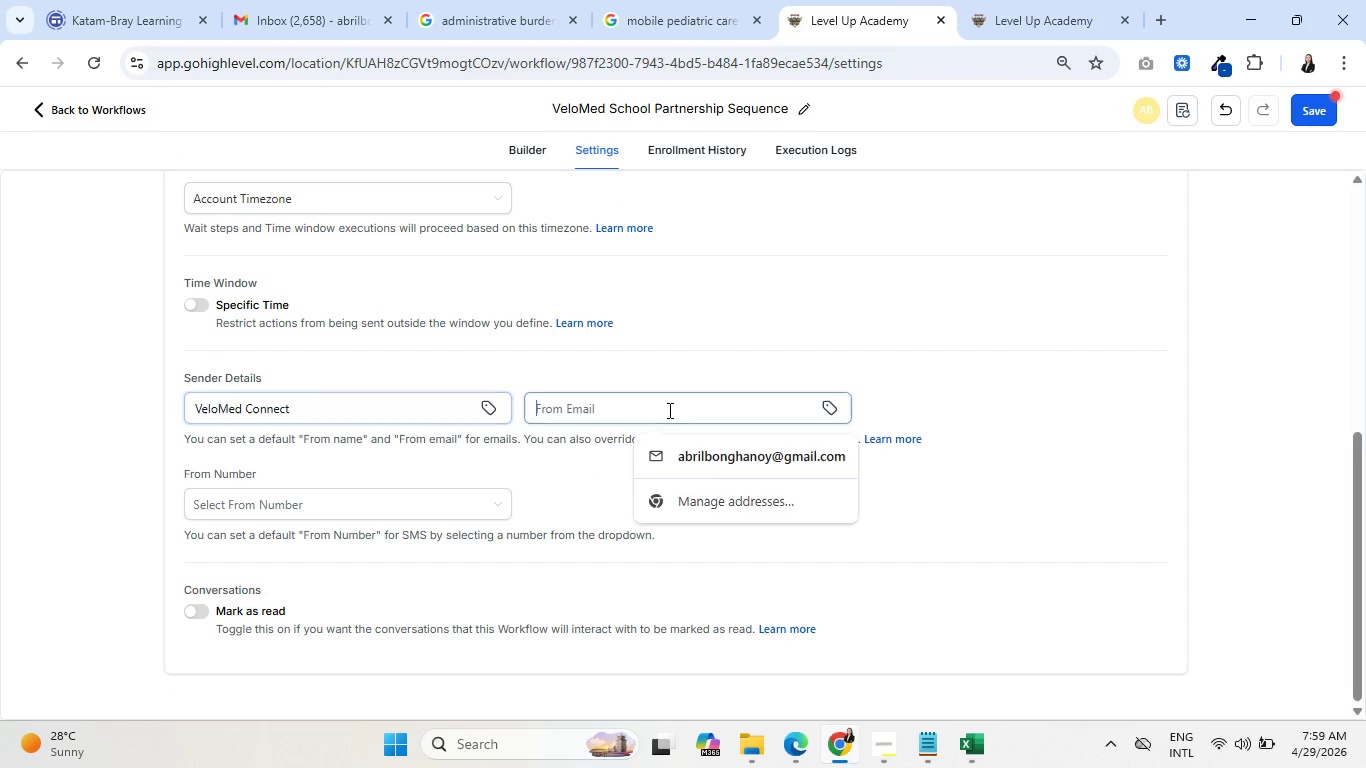 
key(Control+V)
 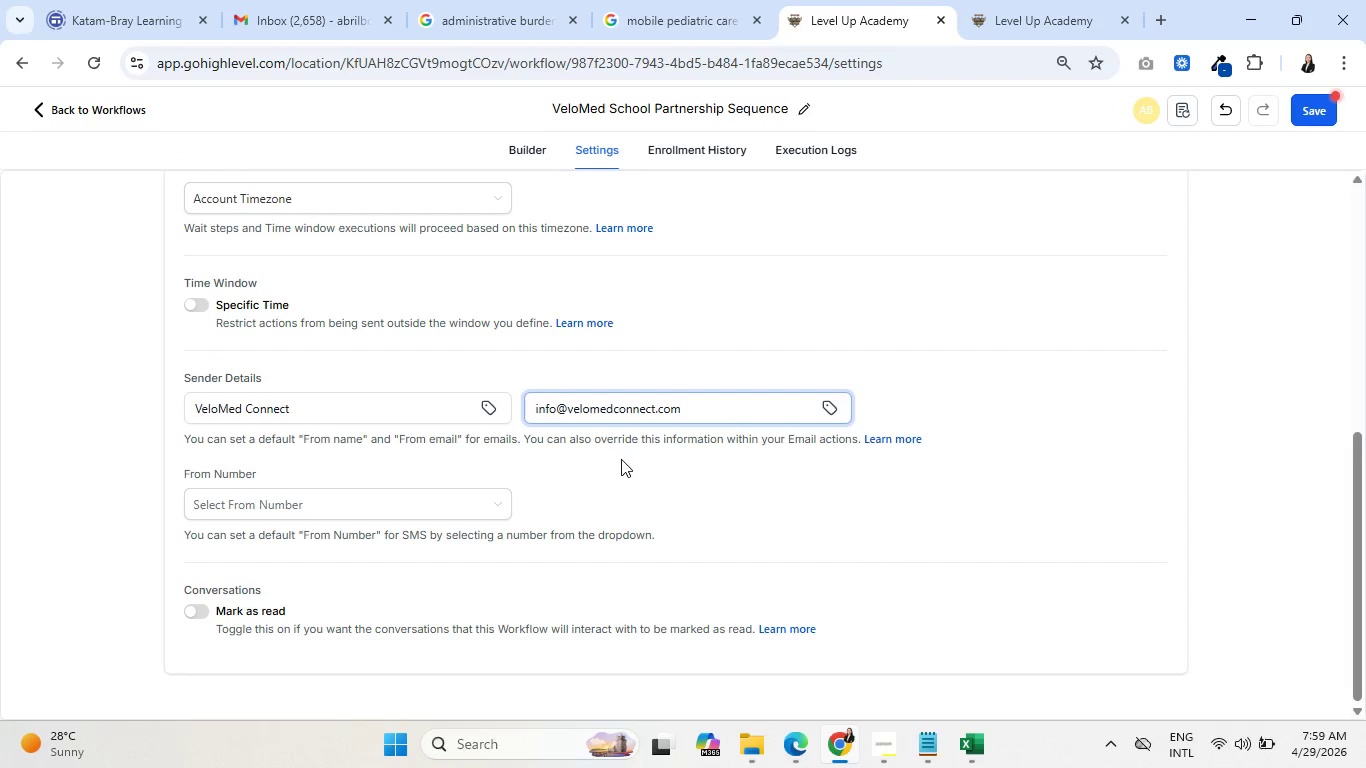 
hold_key(key=ArrowLeft, duration=1.5)
 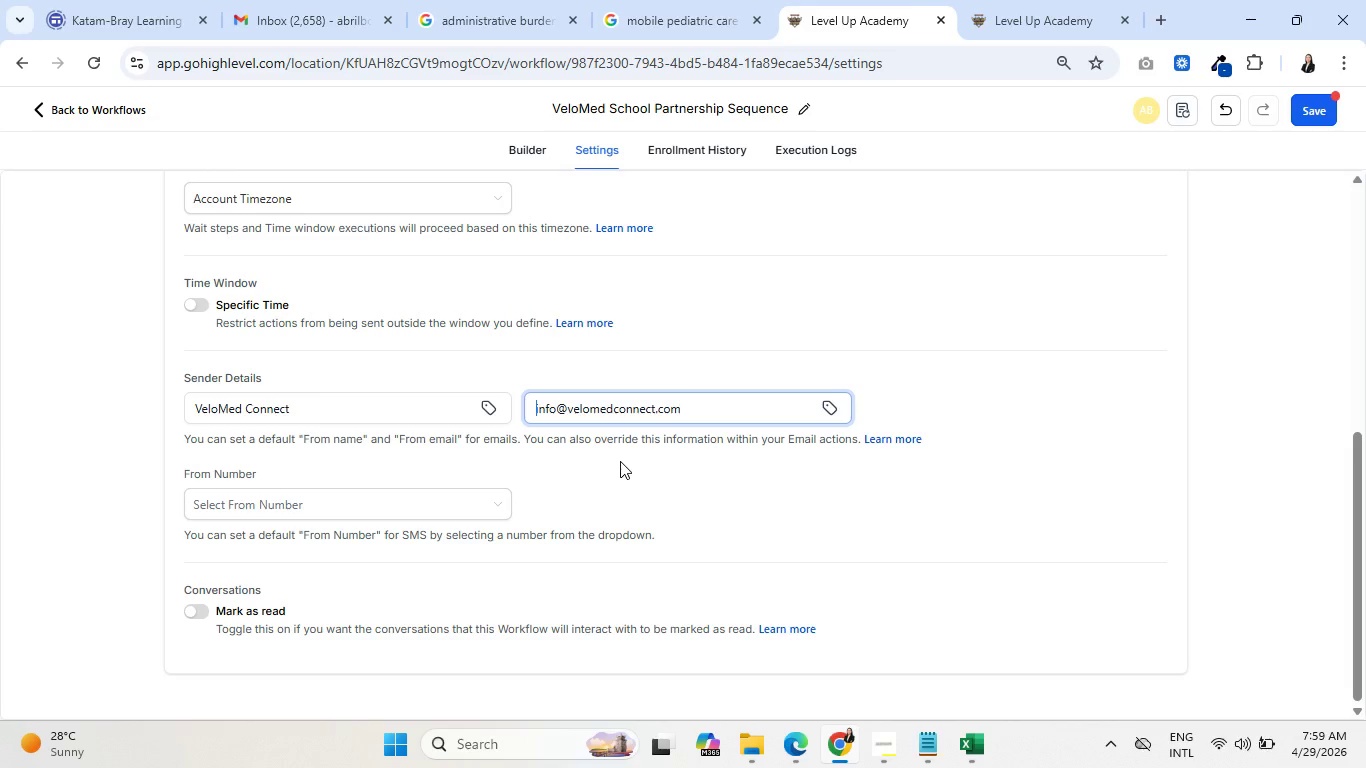 
key(ArrowLeft)
 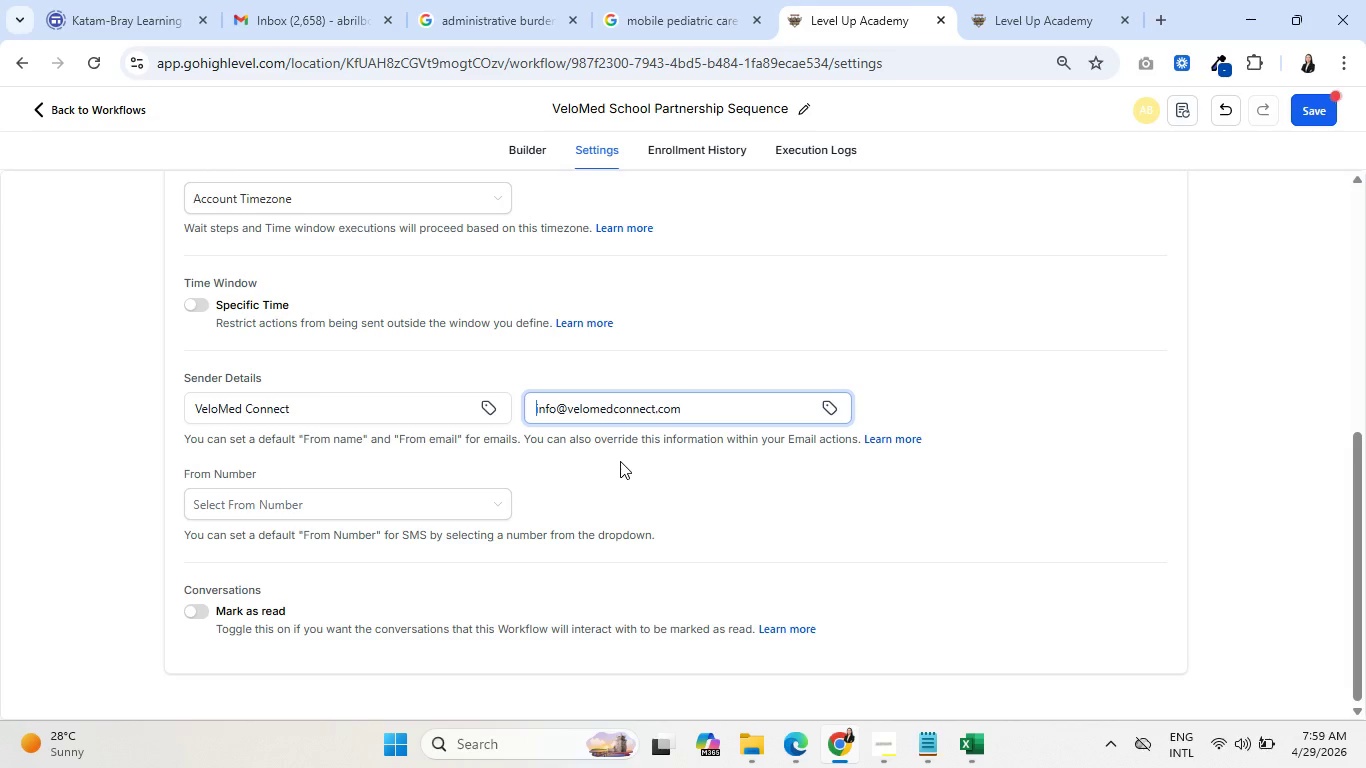 
key(ArrowLeft)
 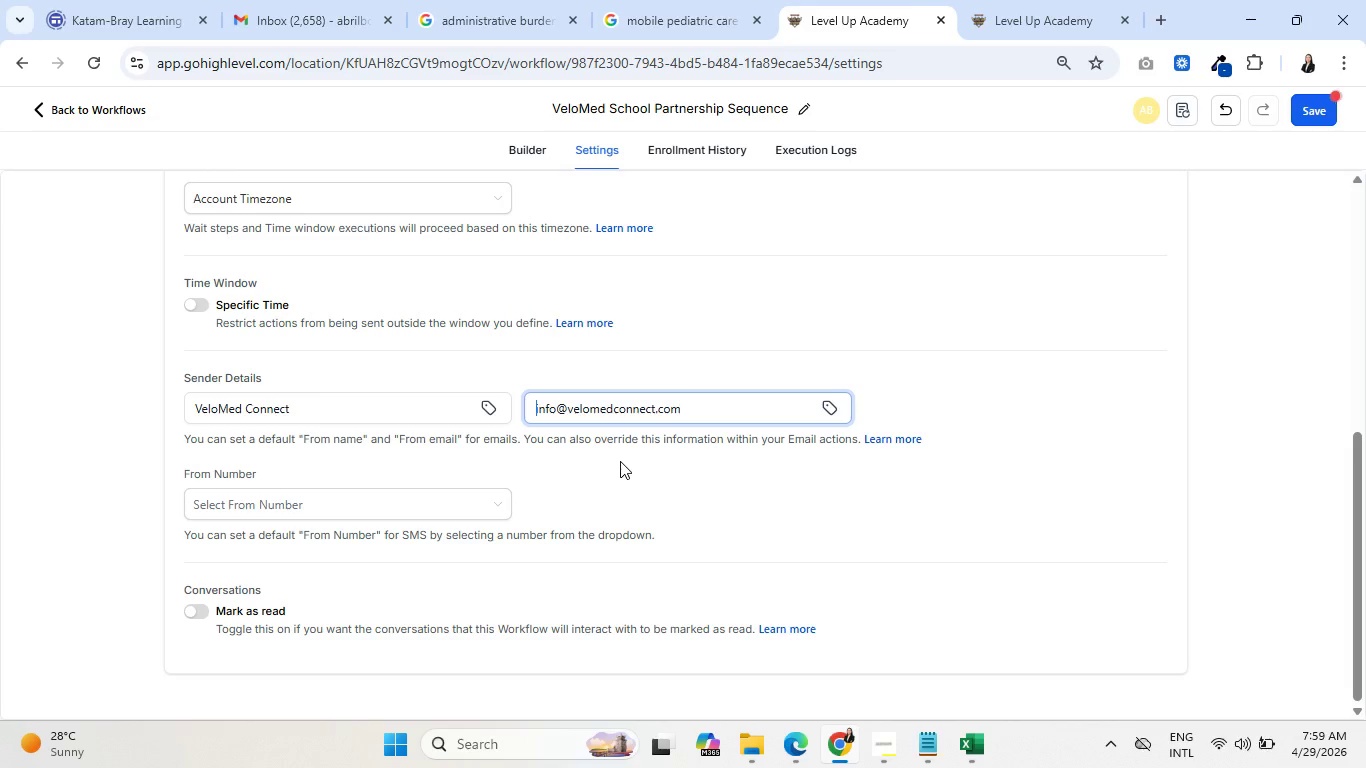 
key(ArrowLeft)
 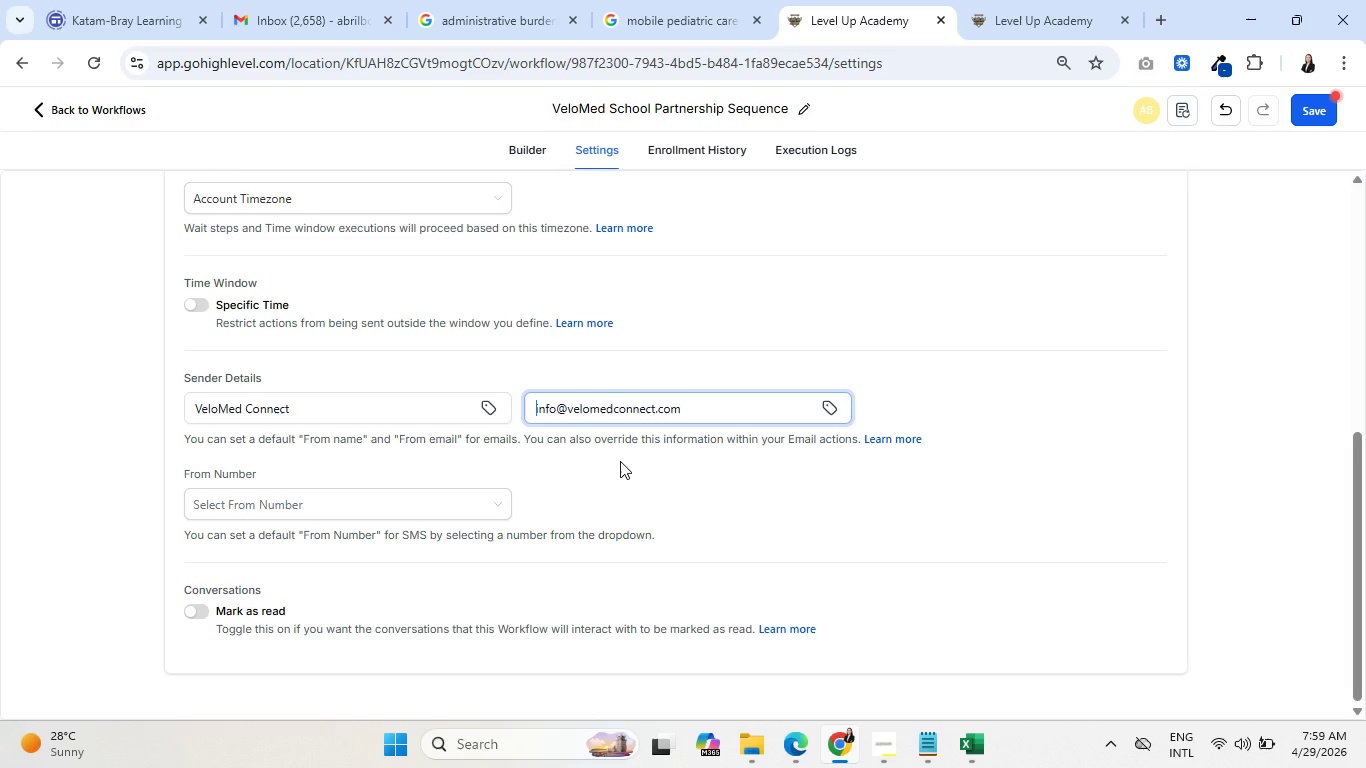 
key(ArrowLeft)
 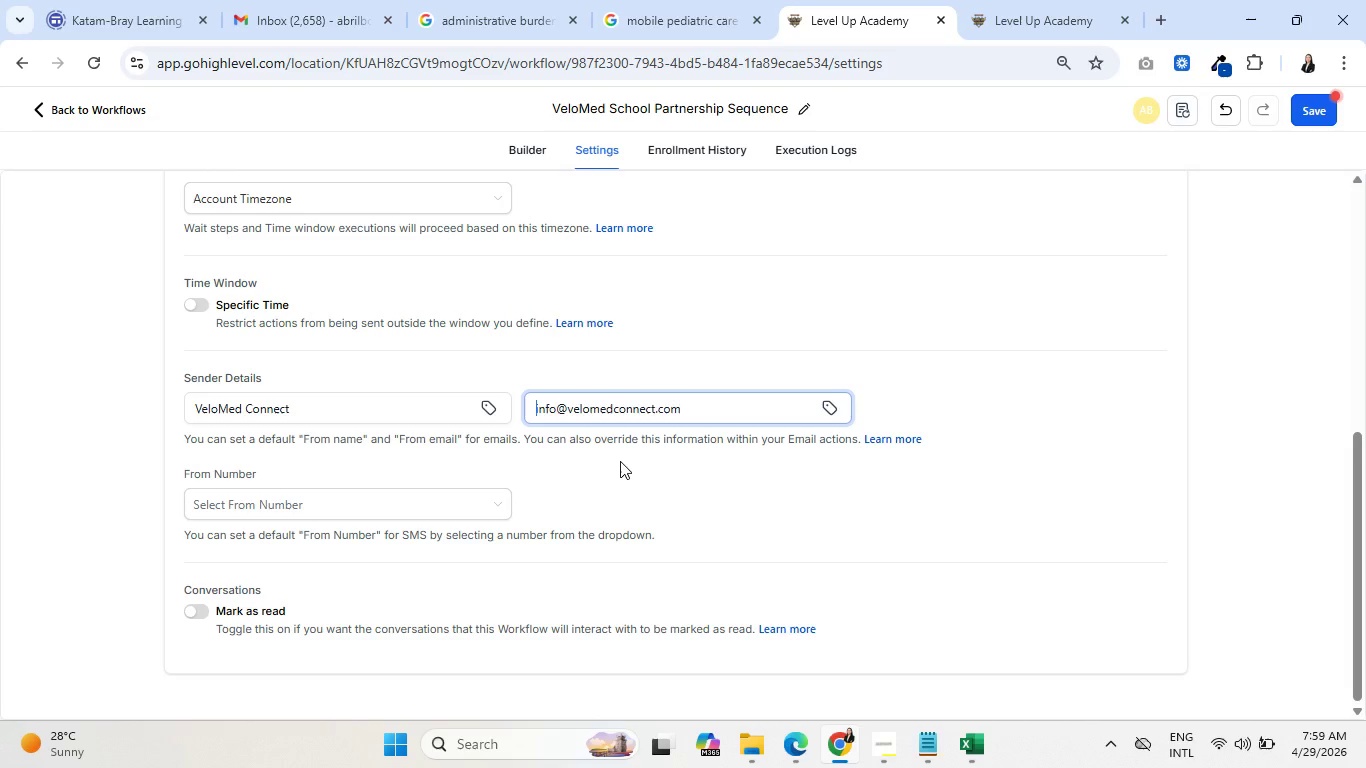 
key(ArrowLeft)
 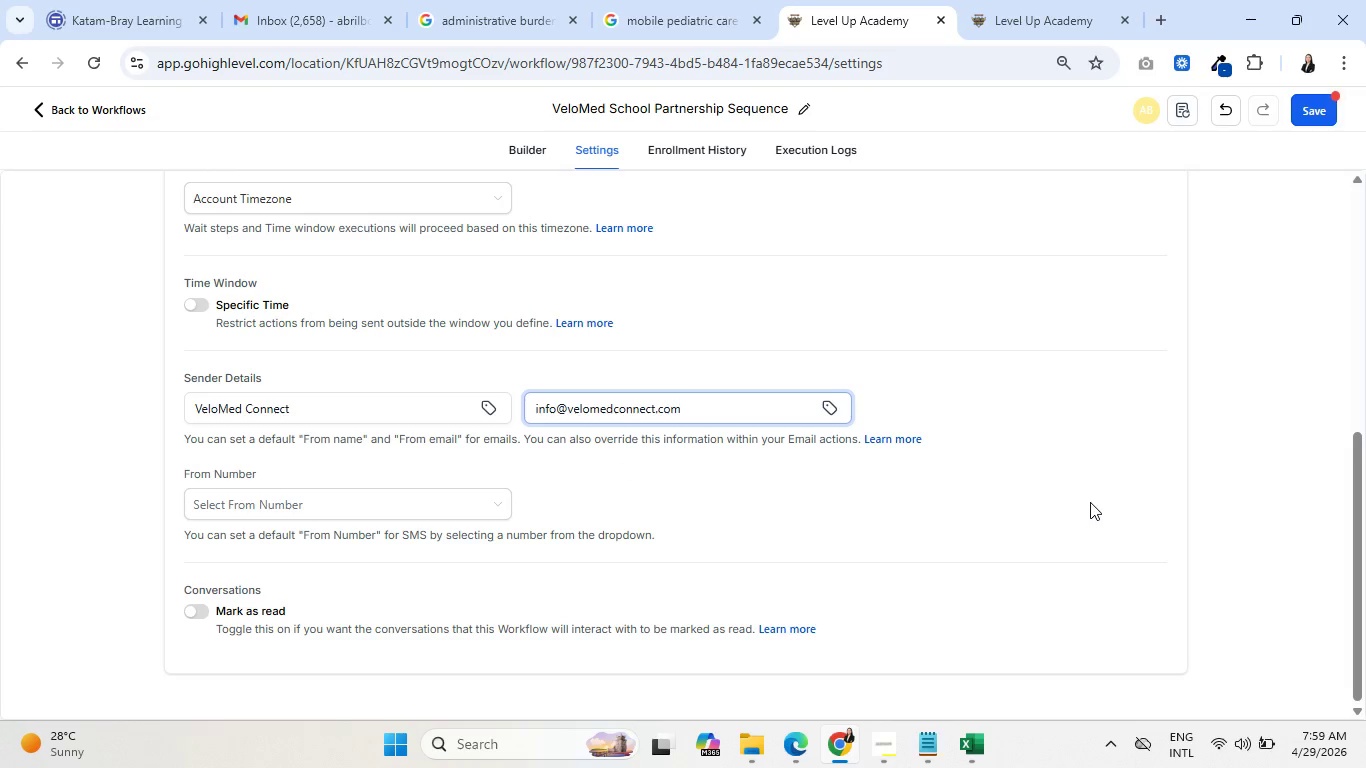 
left_click([1080, 473])
 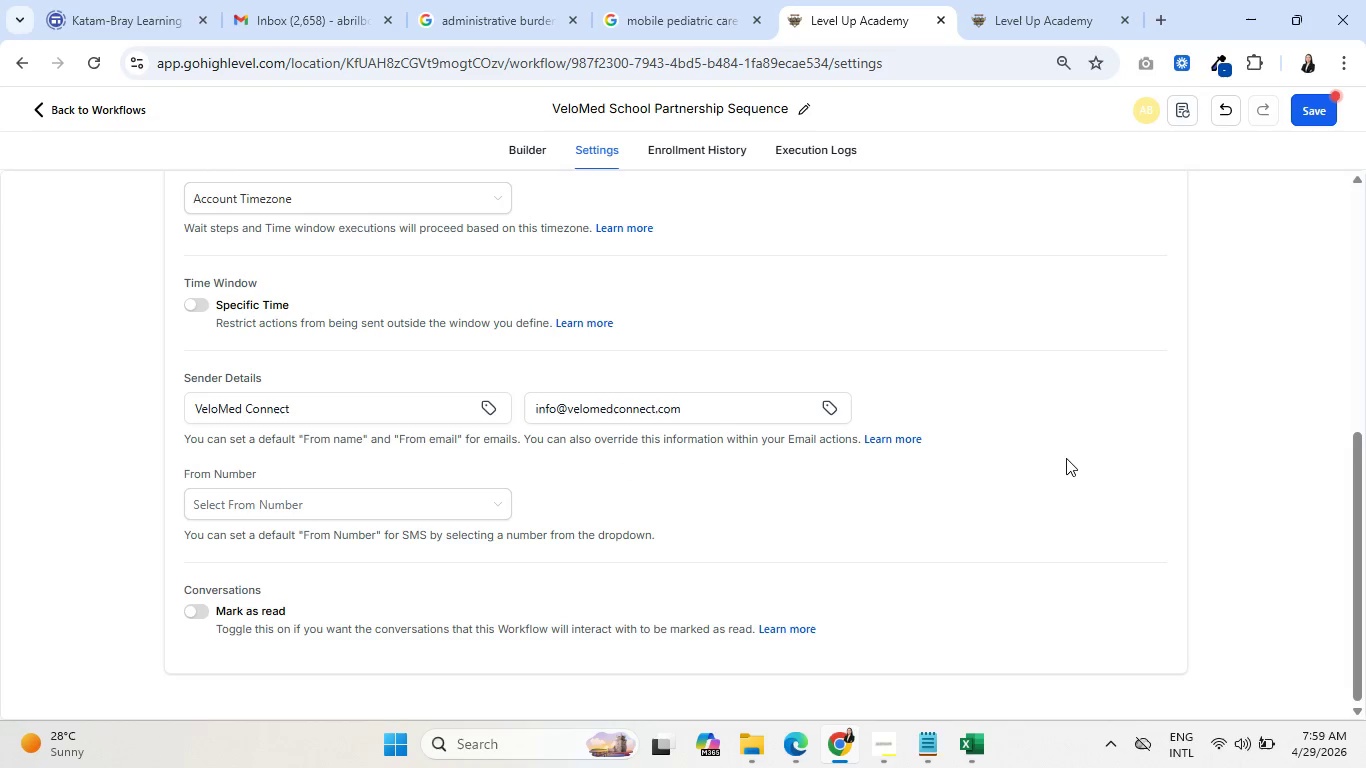 
scroll: coordinate [1035, 462], scroll_direction: up, amount: 6.0
 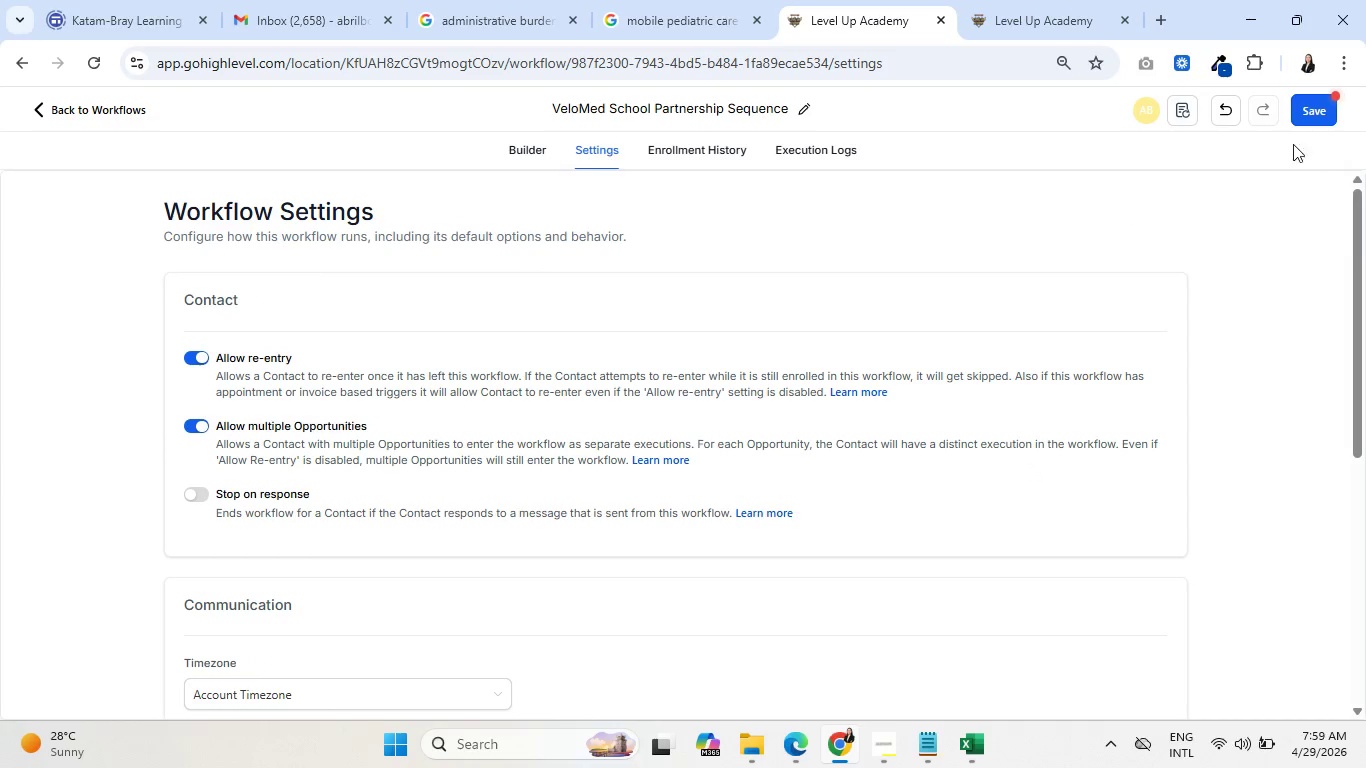 
left_click([1306, 103])
 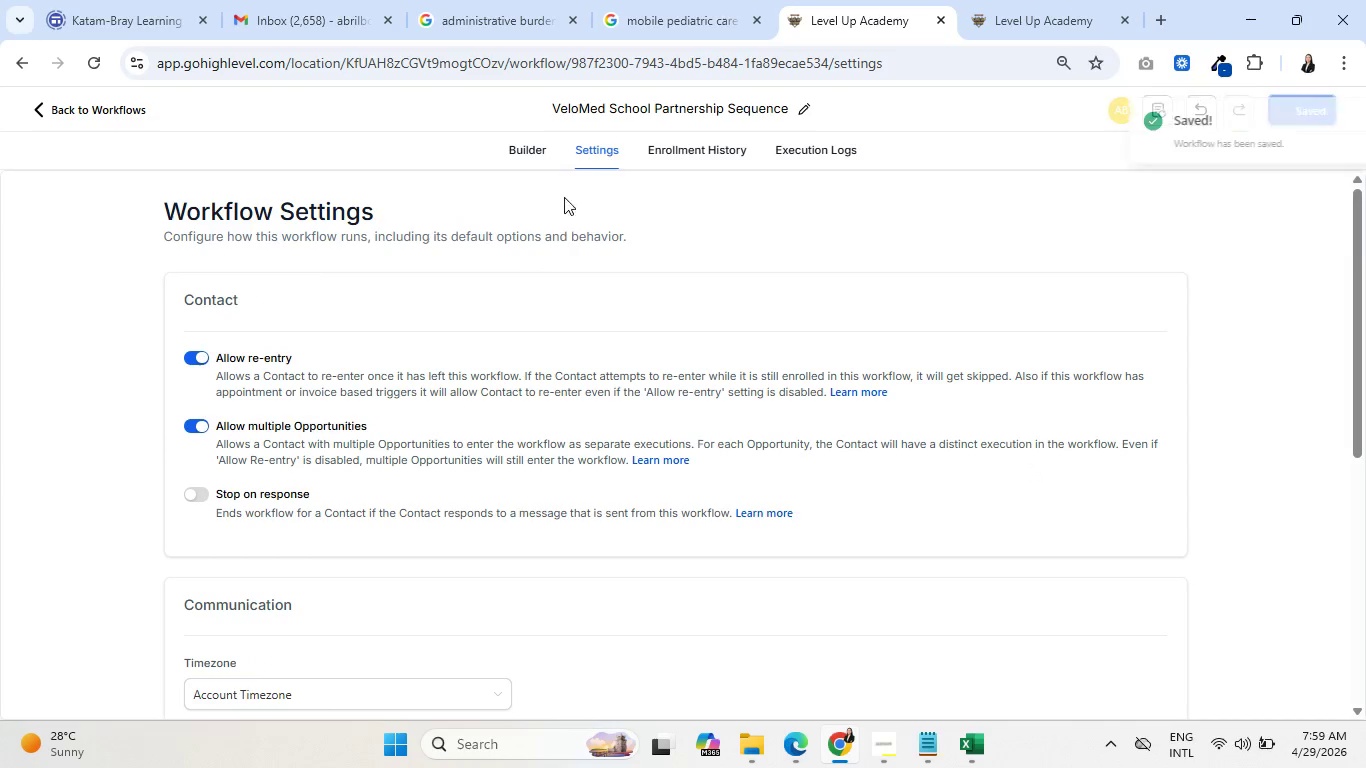 
left_click([528, 158])
 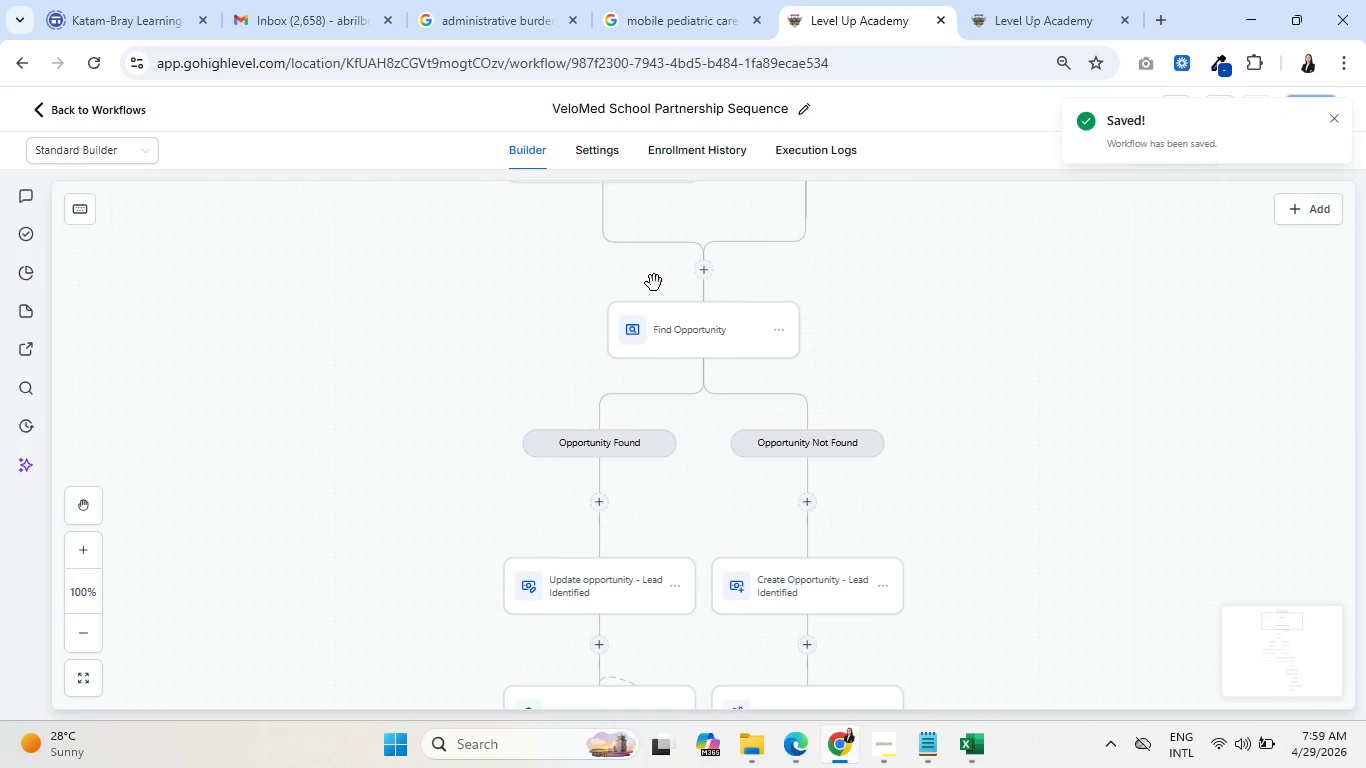 
left_click([1077, 0])
 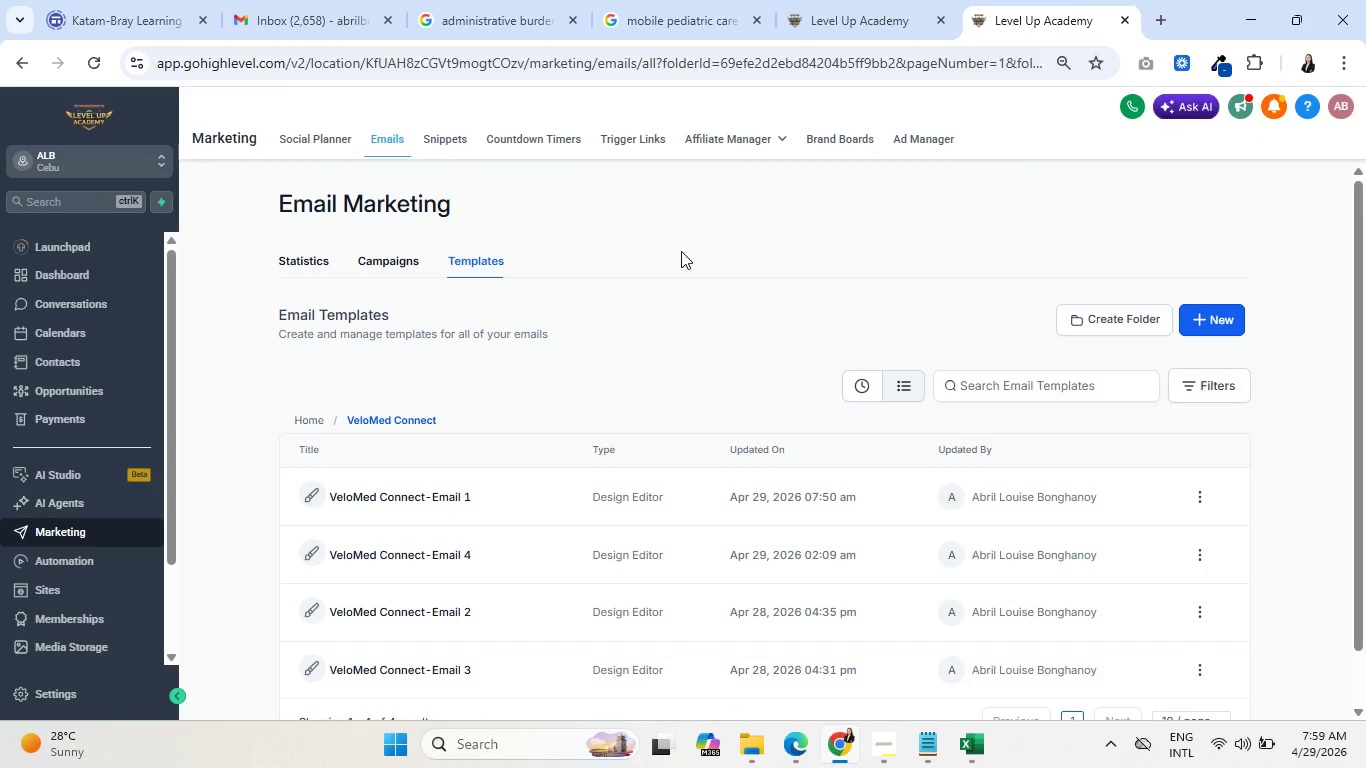 
left_click([71, 391])
 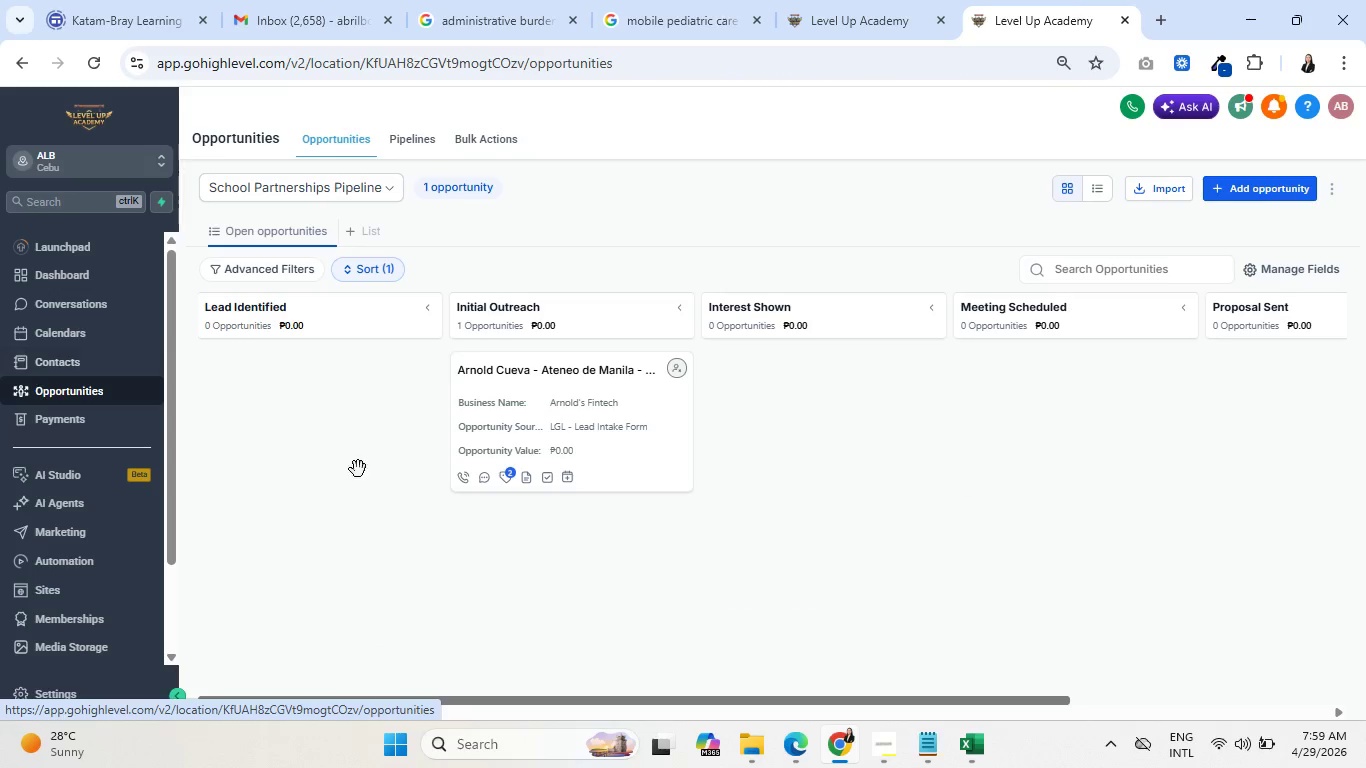 
left_click([508, 471])
 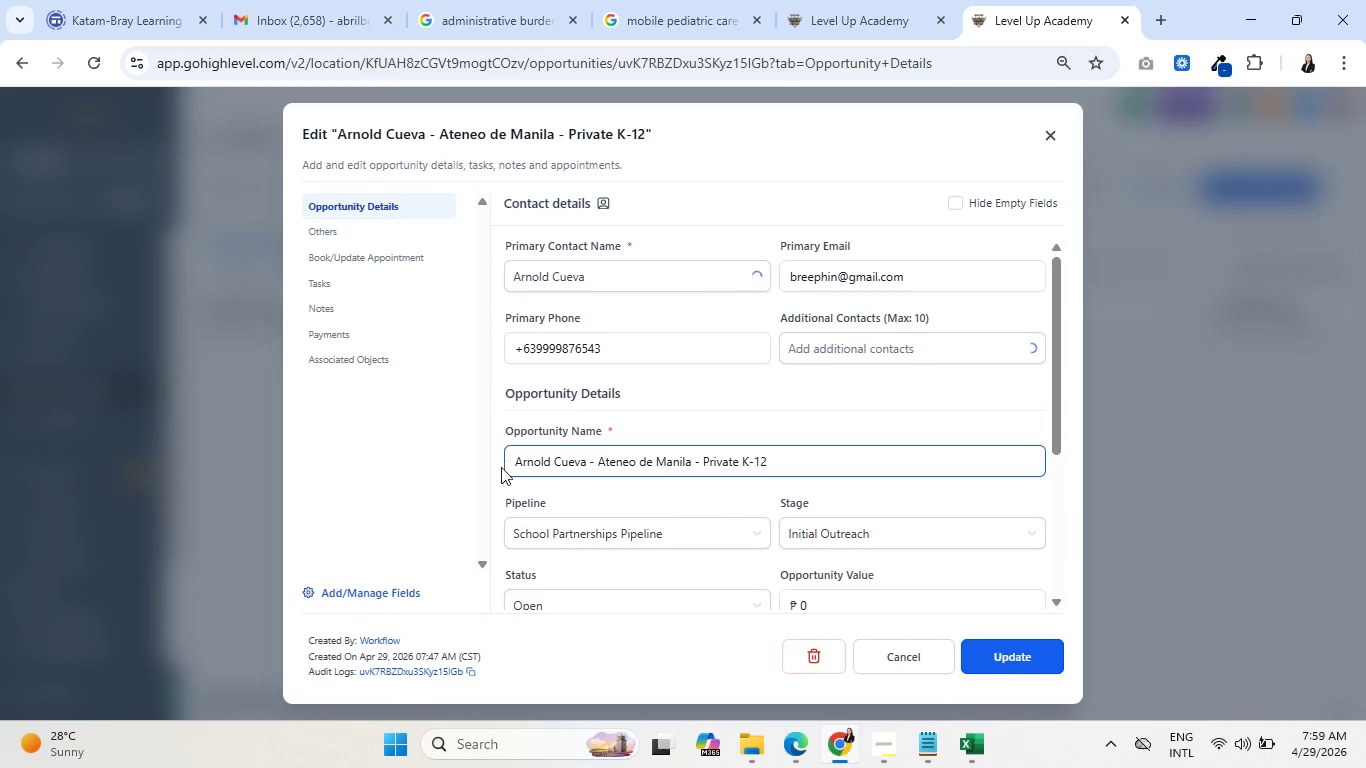 
scroll: coordinate [812, 355], scroll_direction: down, amount: 7.0
 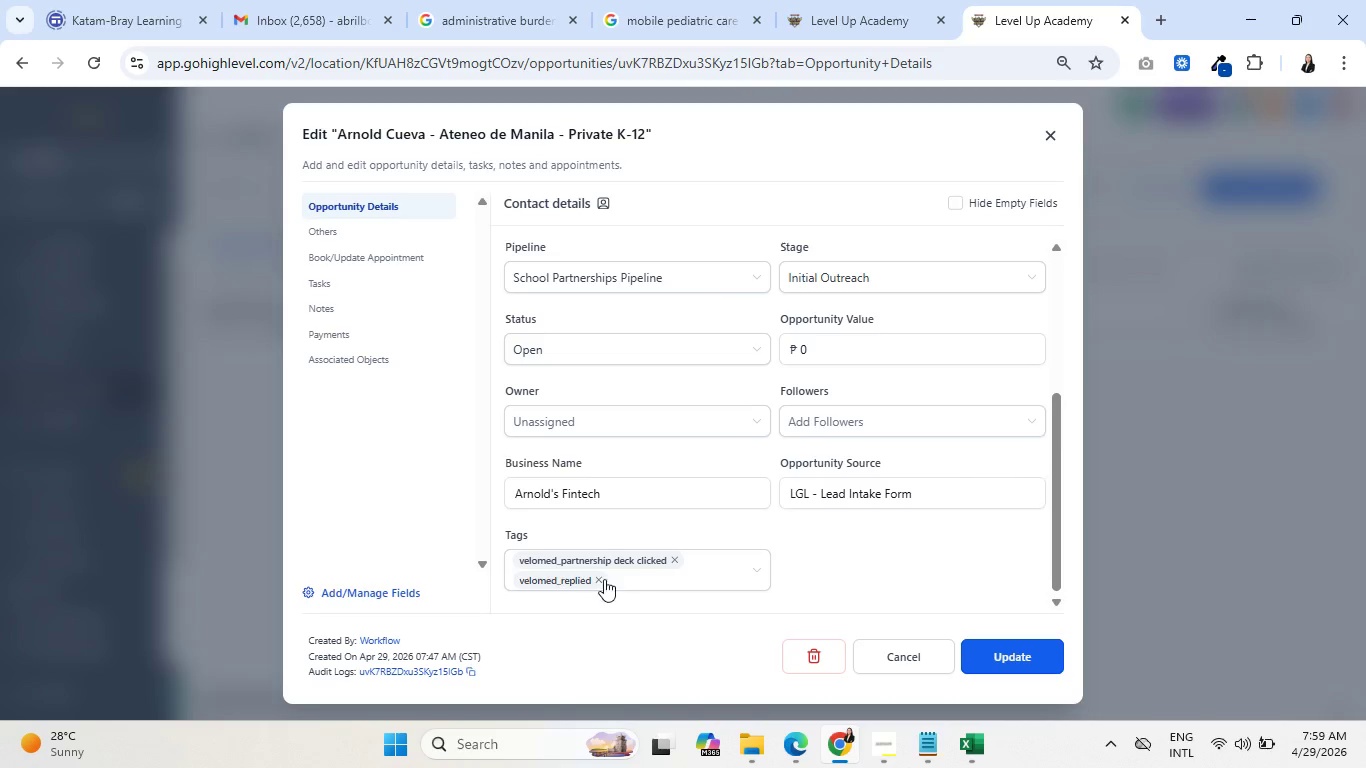 
left_click([600, 574])
 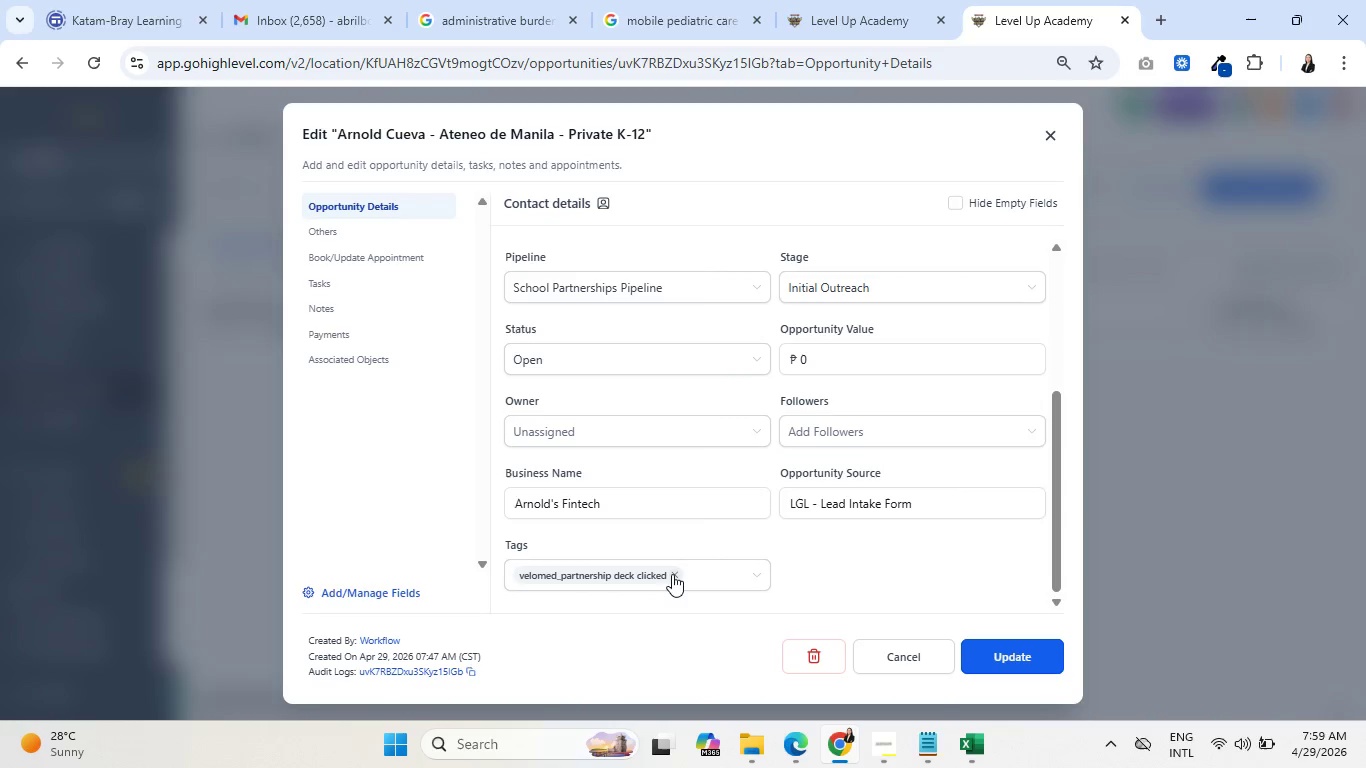 
left_click([675, 574])
 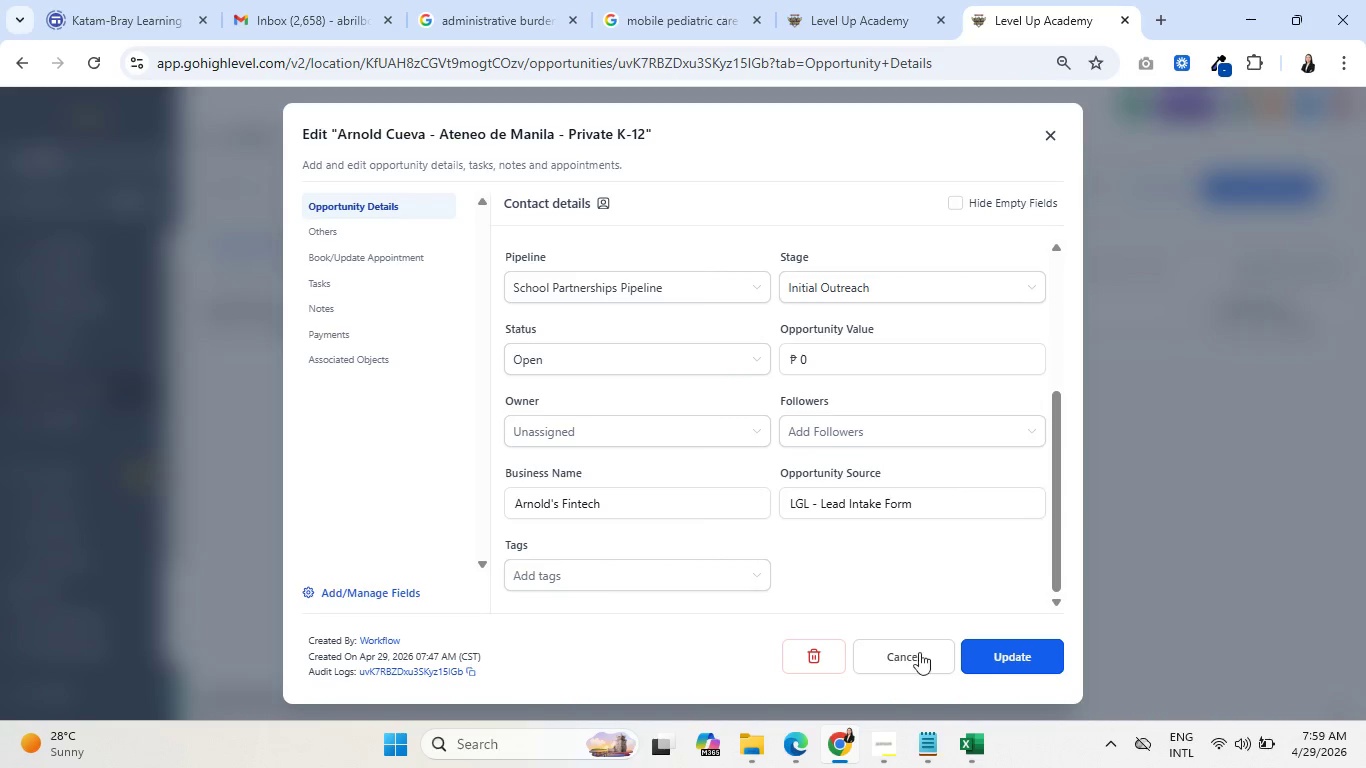 
left_click([1014, 663])
 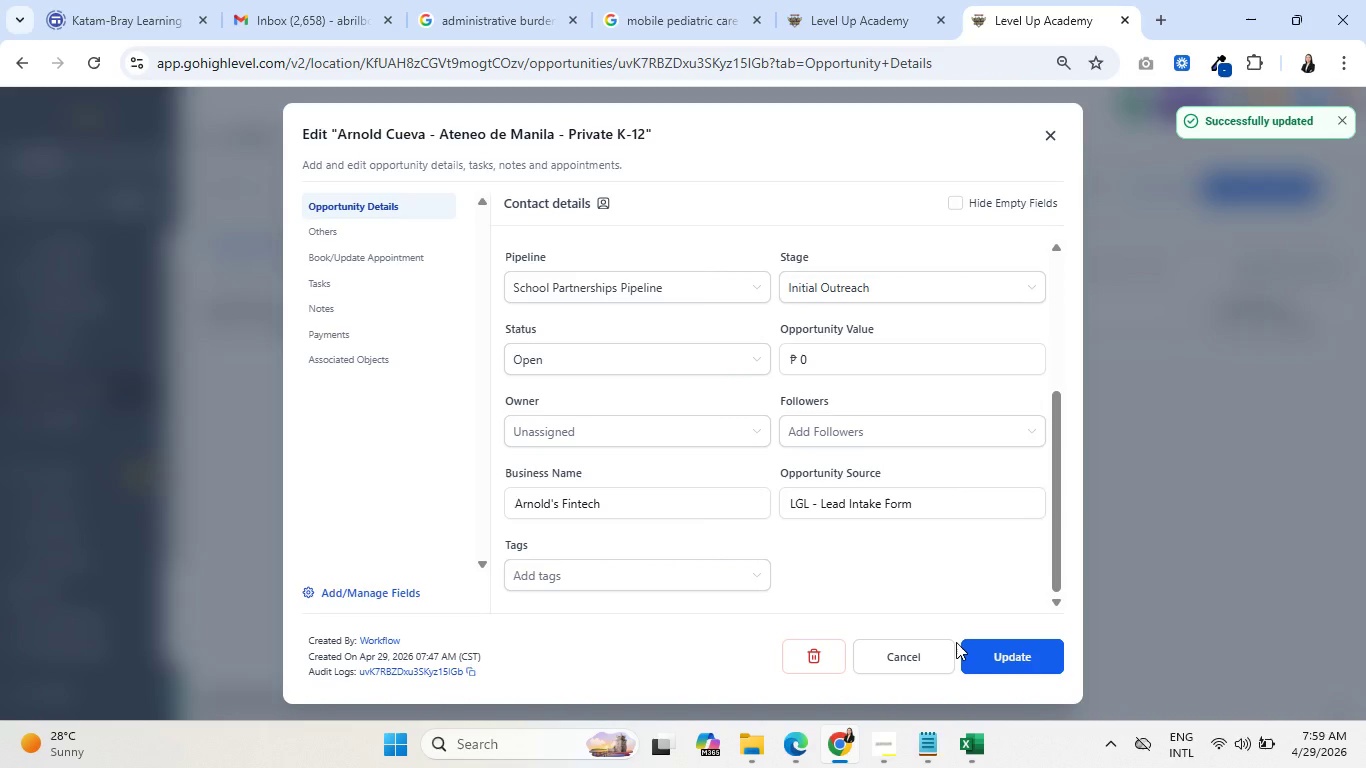 
left_click([1055, 123])
 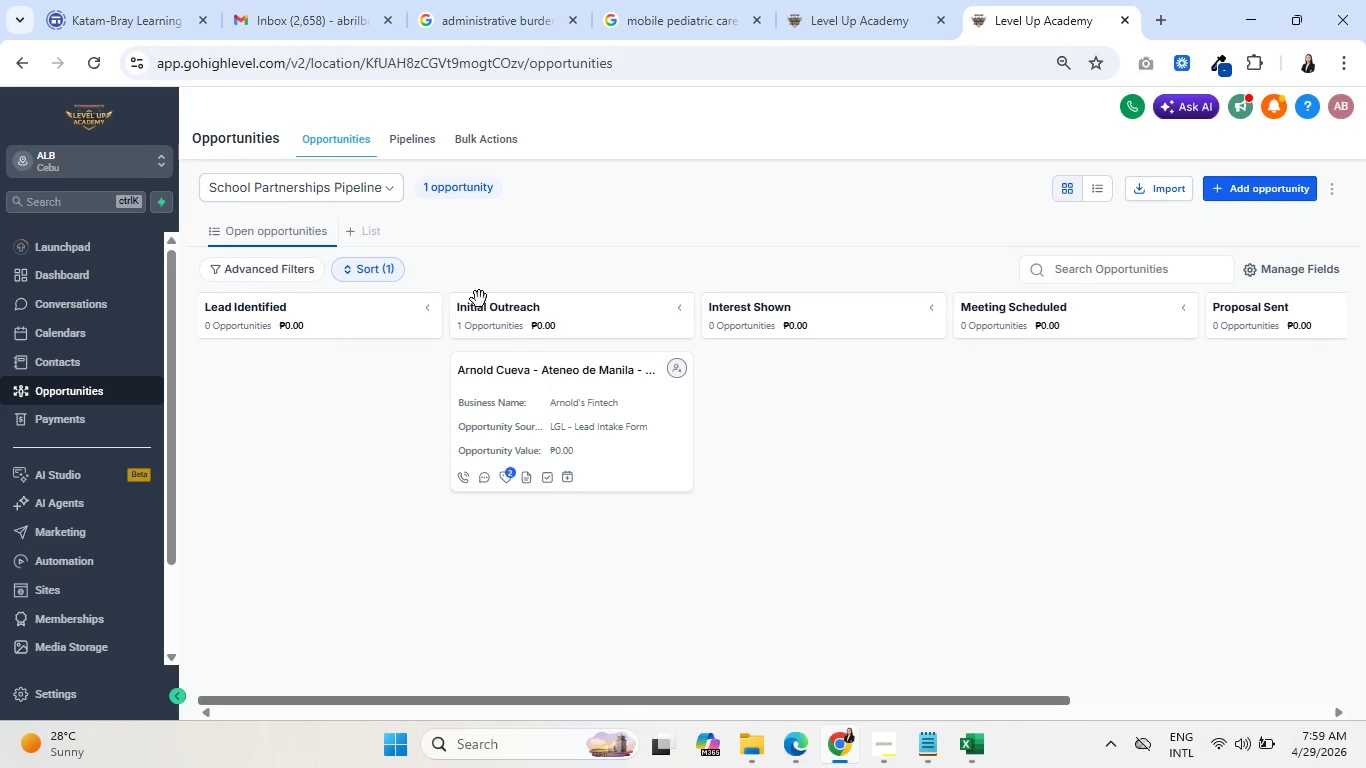 
left_click([423, 136])
 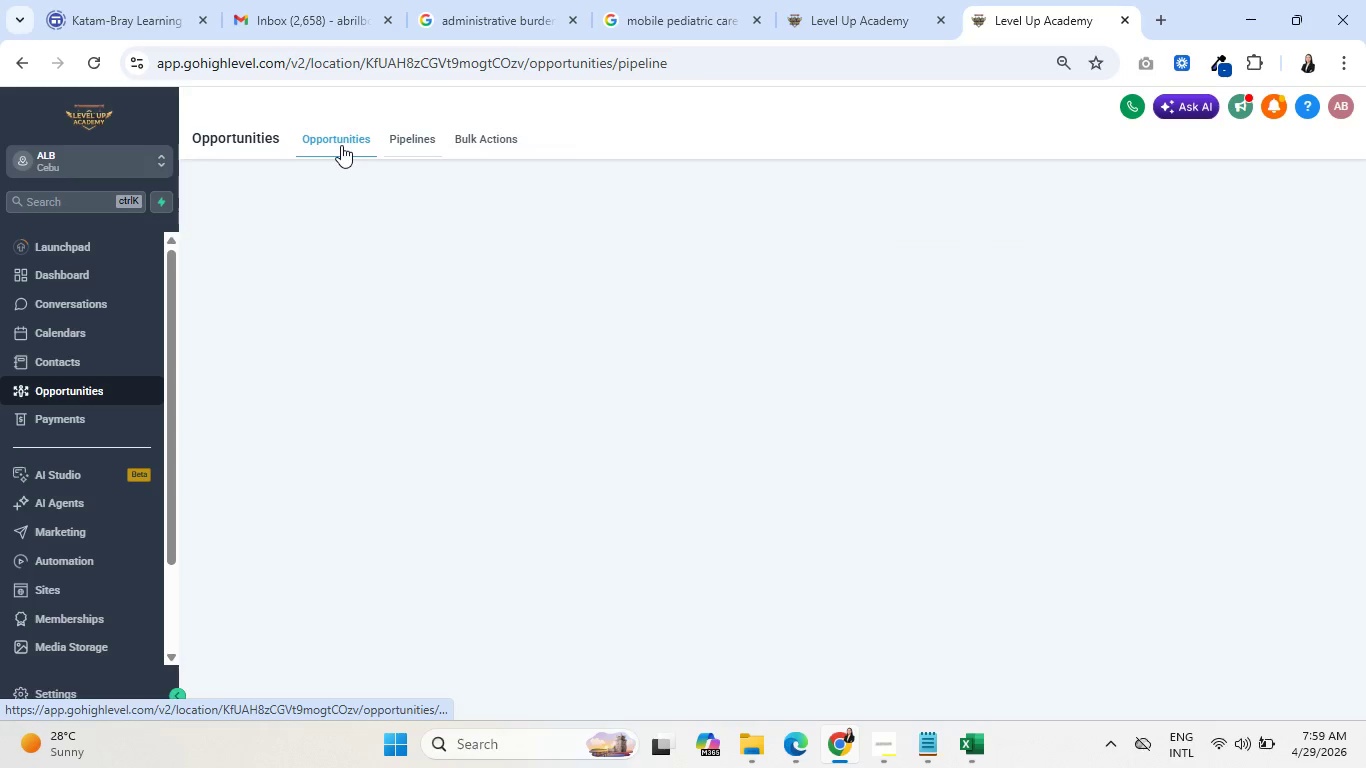 
left_click([341, 144])
 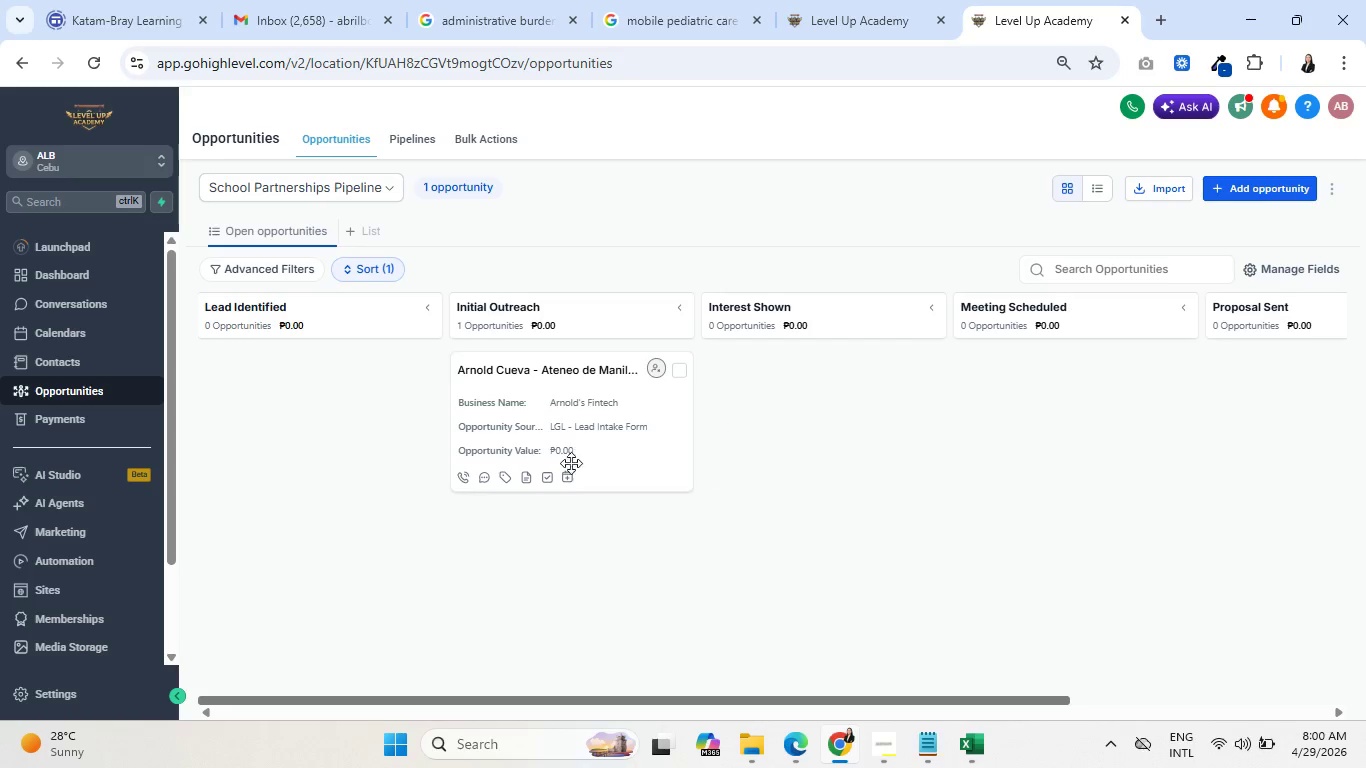 
wait(8.8)
 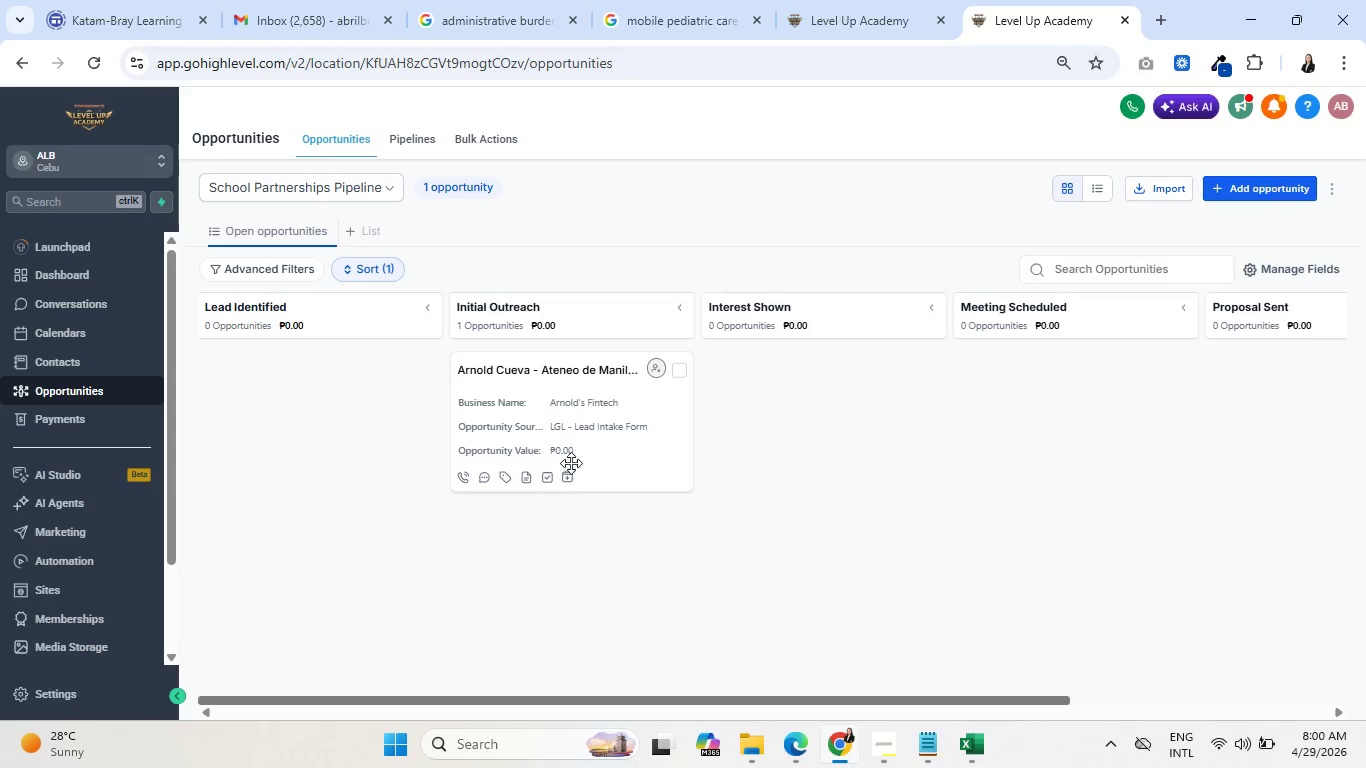 
left_click([885, 0])
 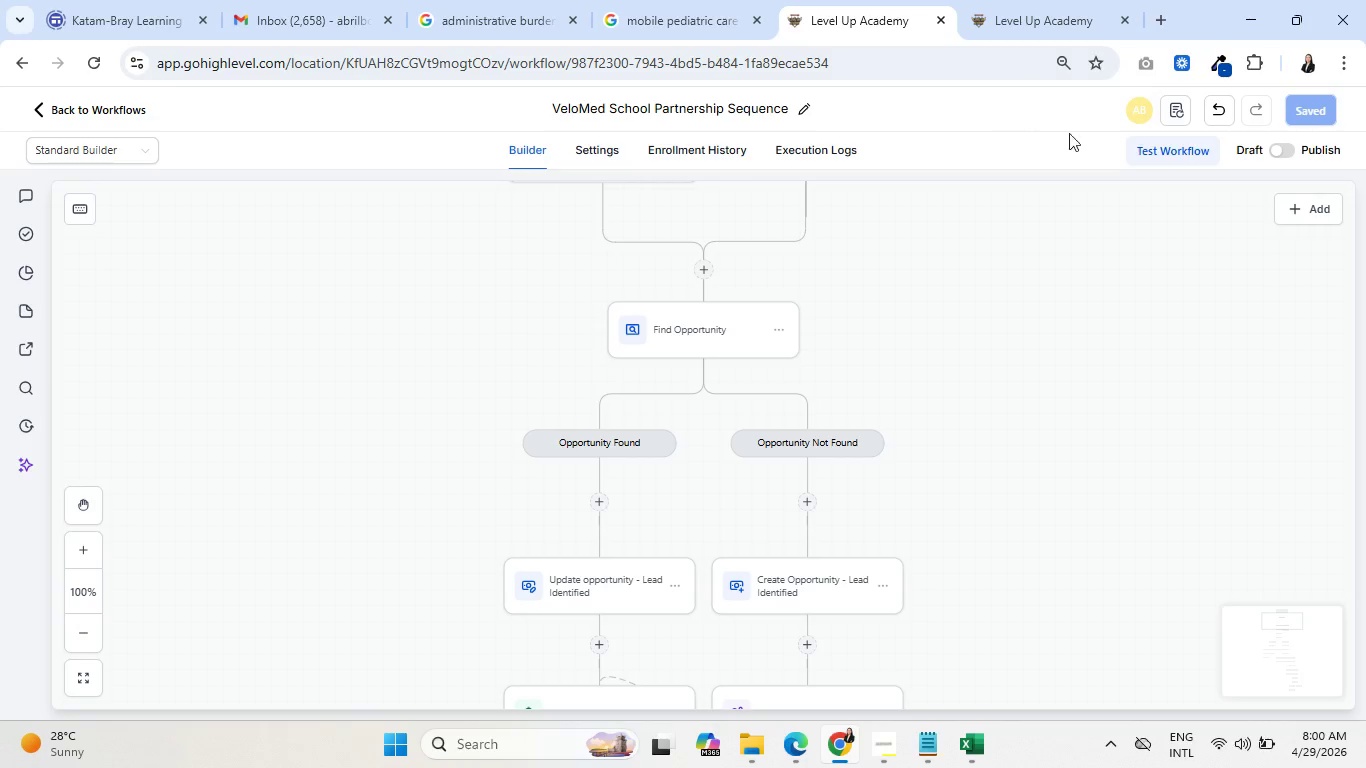 
left_click([1173, 149])
 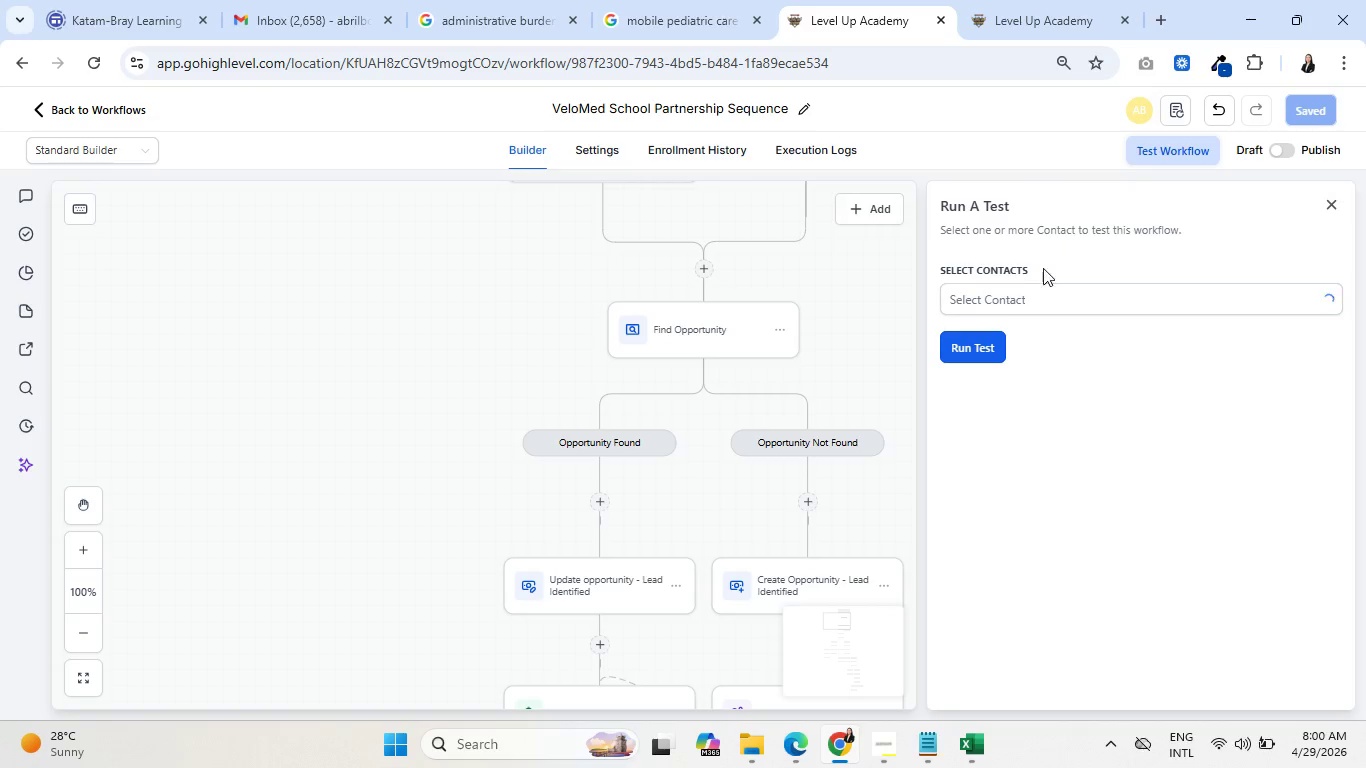 
left_click([1037, 294])
 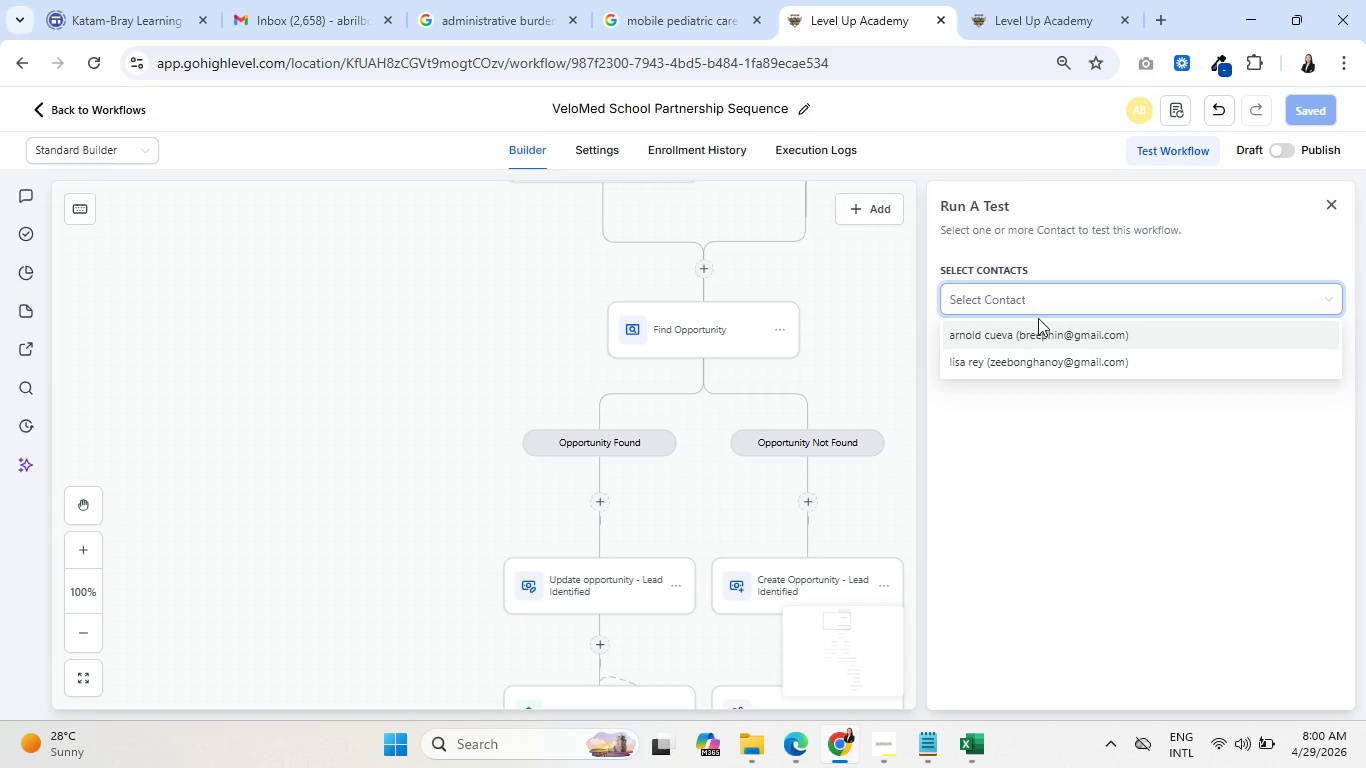 
left_click([1040, 334])
 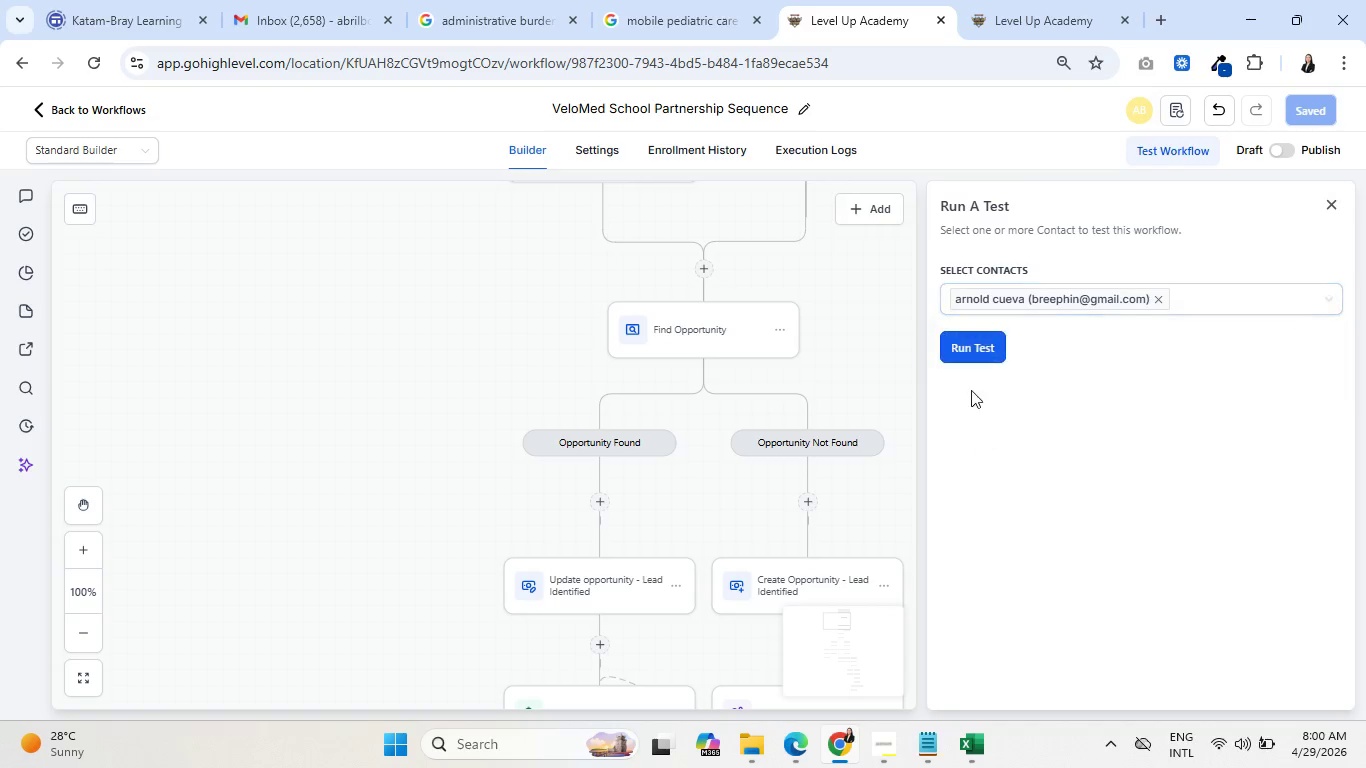 
left_click([959, 344])
 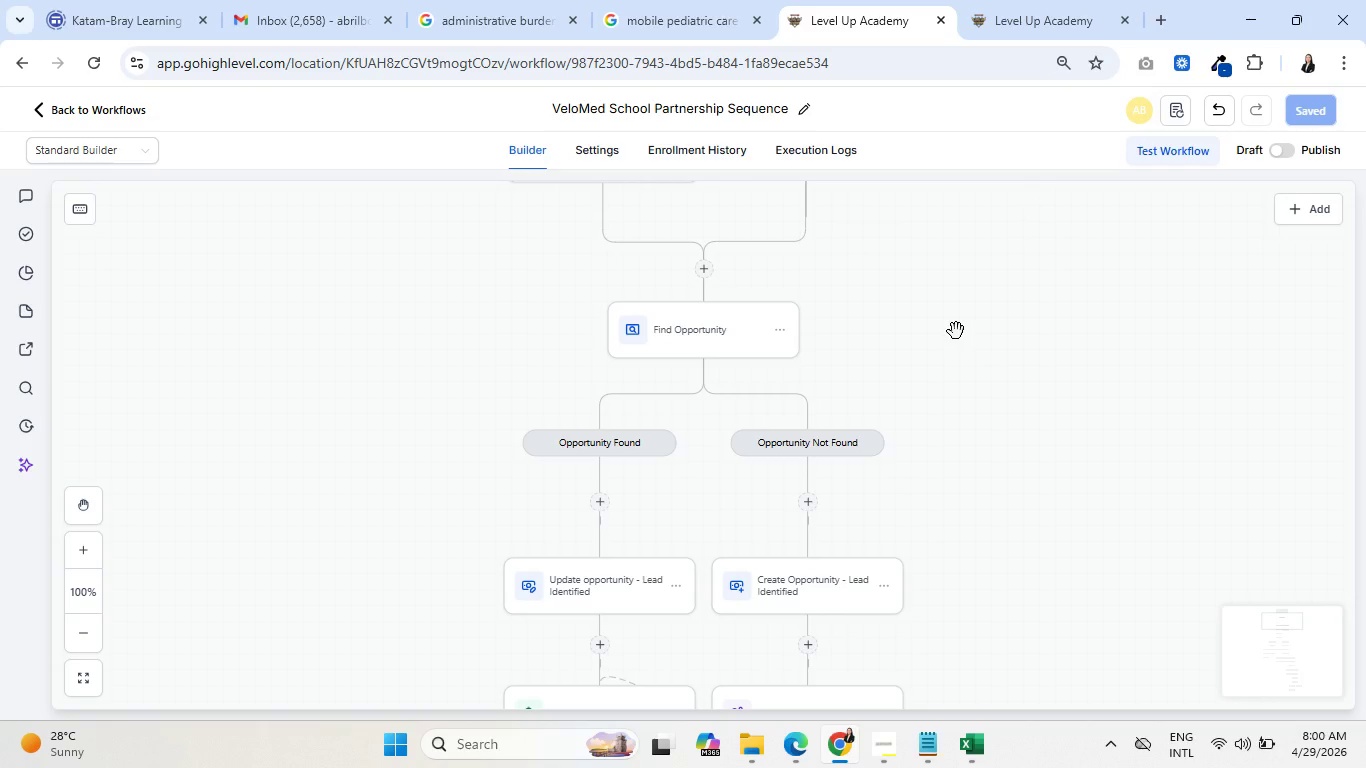 
left_click([722, 148])
 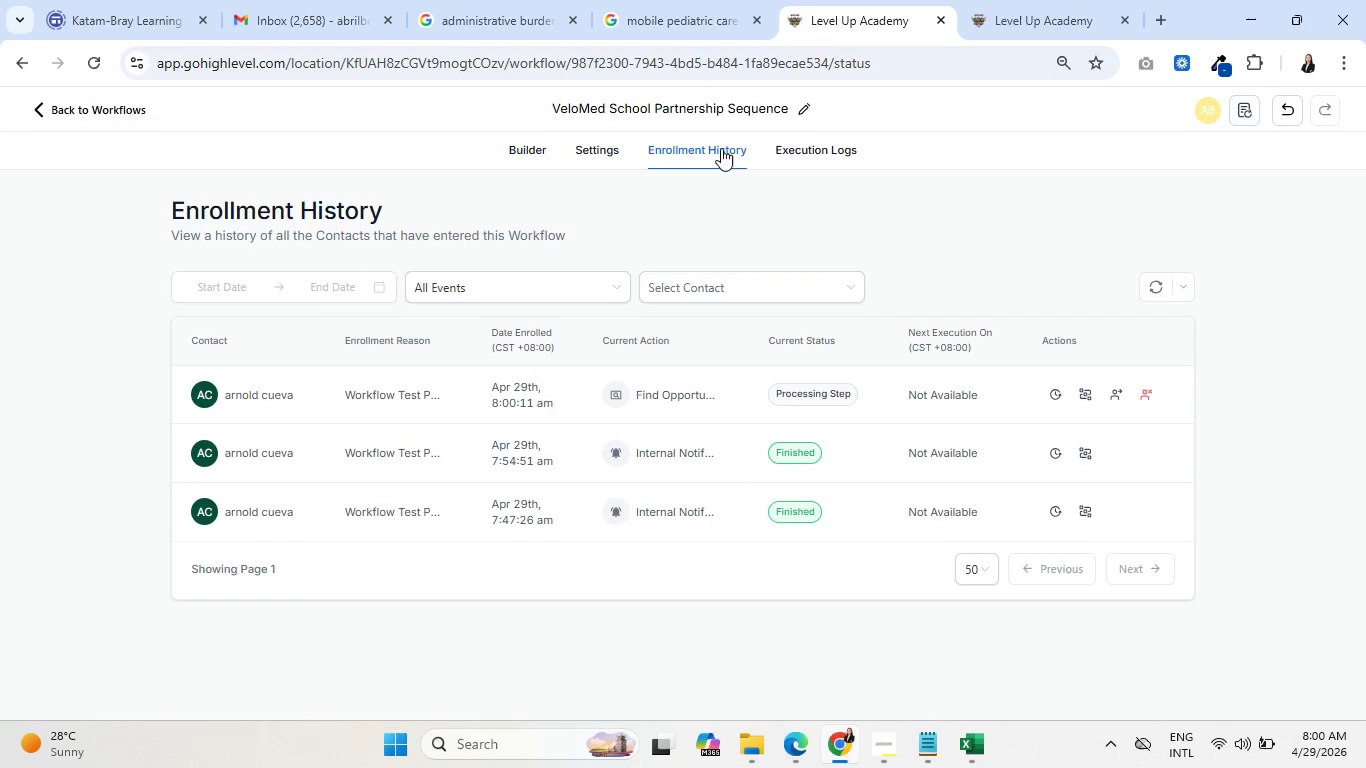 
left_click([817, 152])
 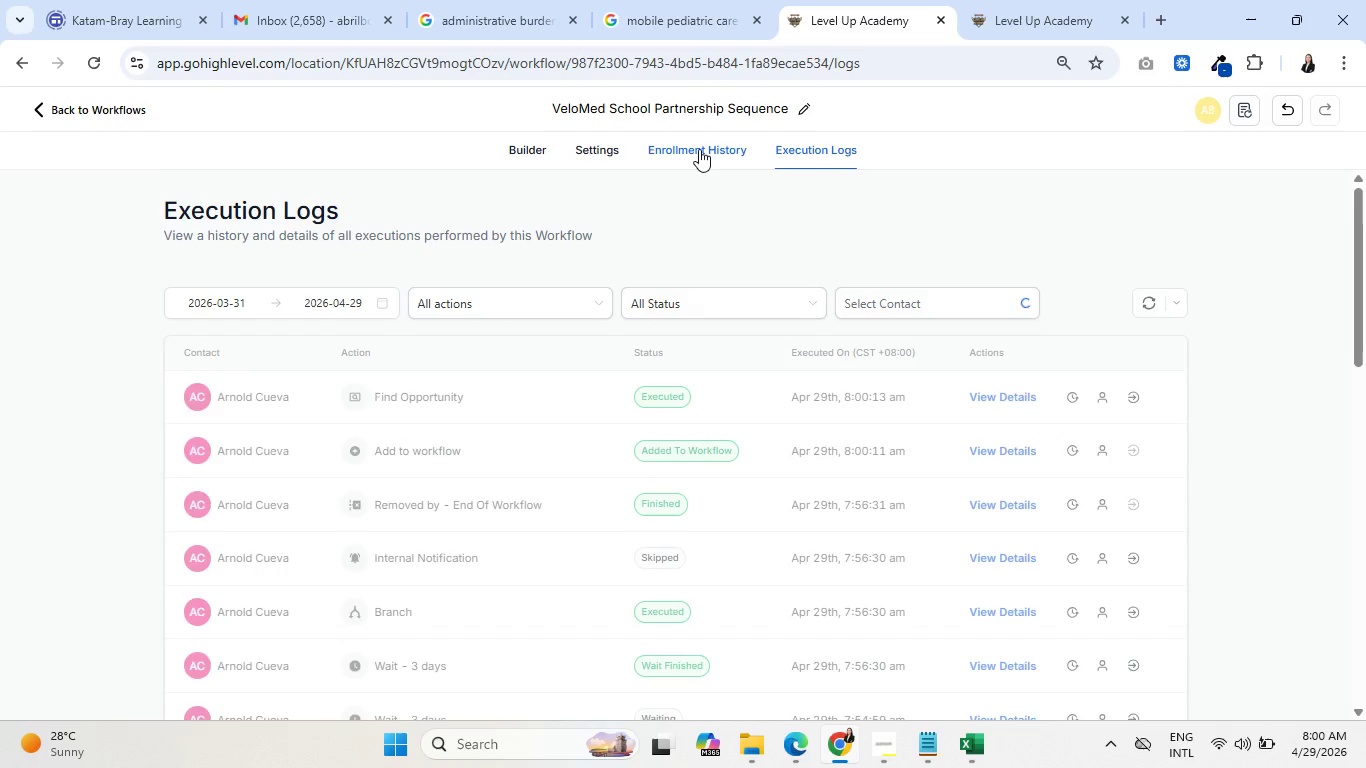 
left_click([699, 149])
 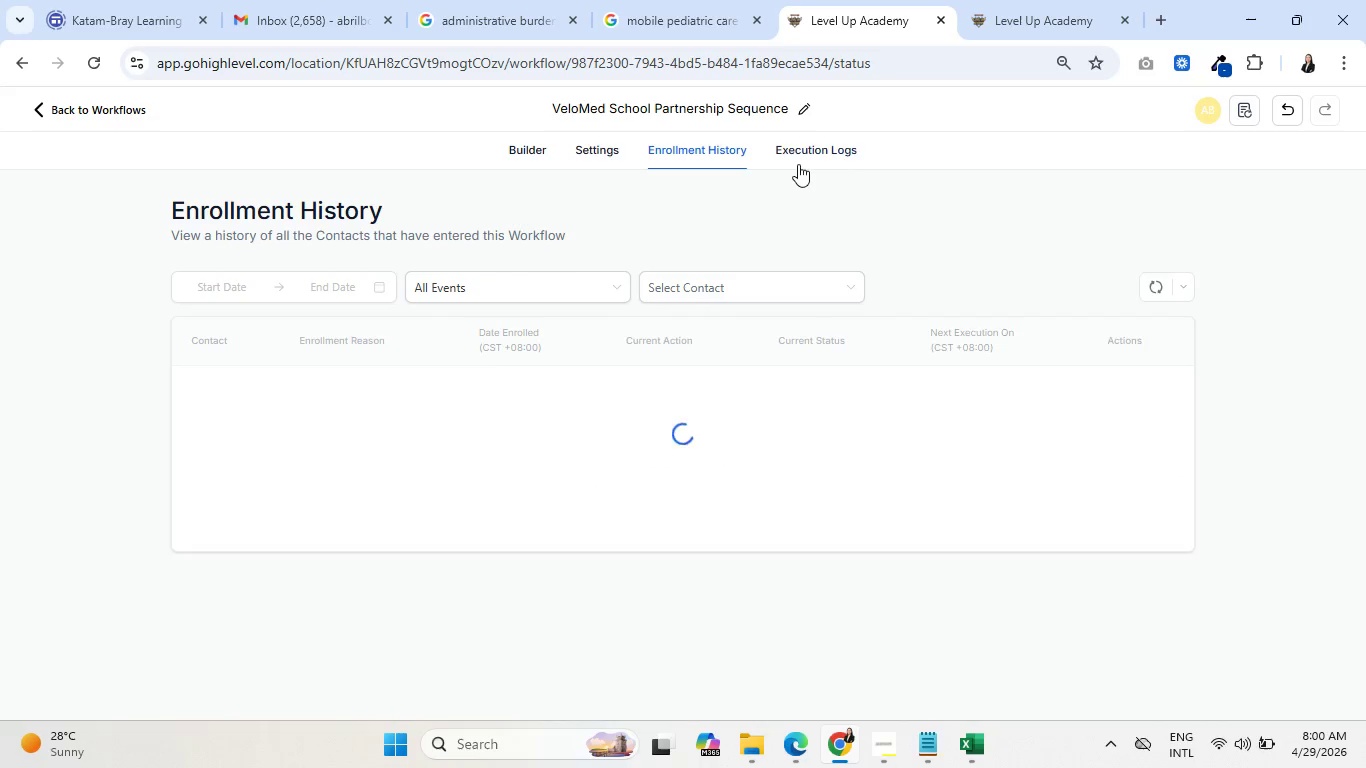 
left_click([796, 149])
 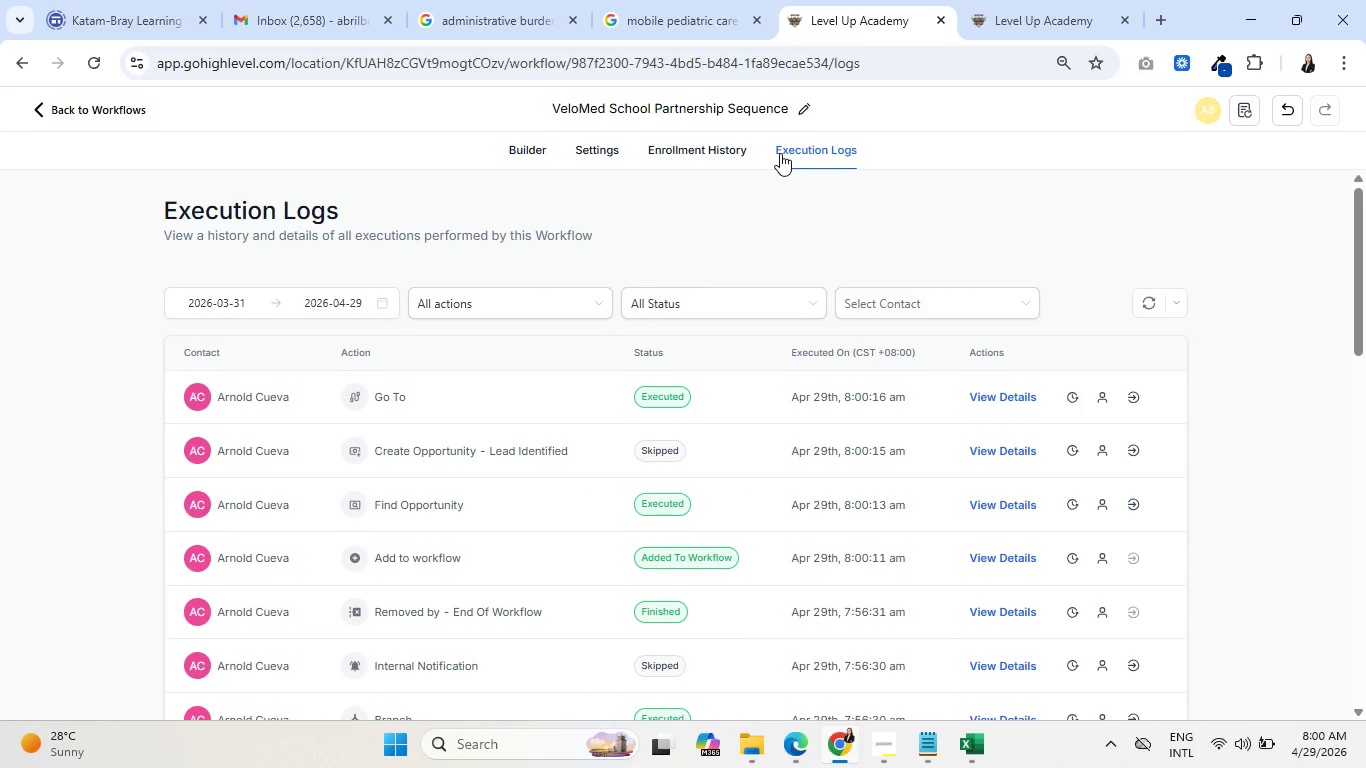 
left_click([722, 151])
 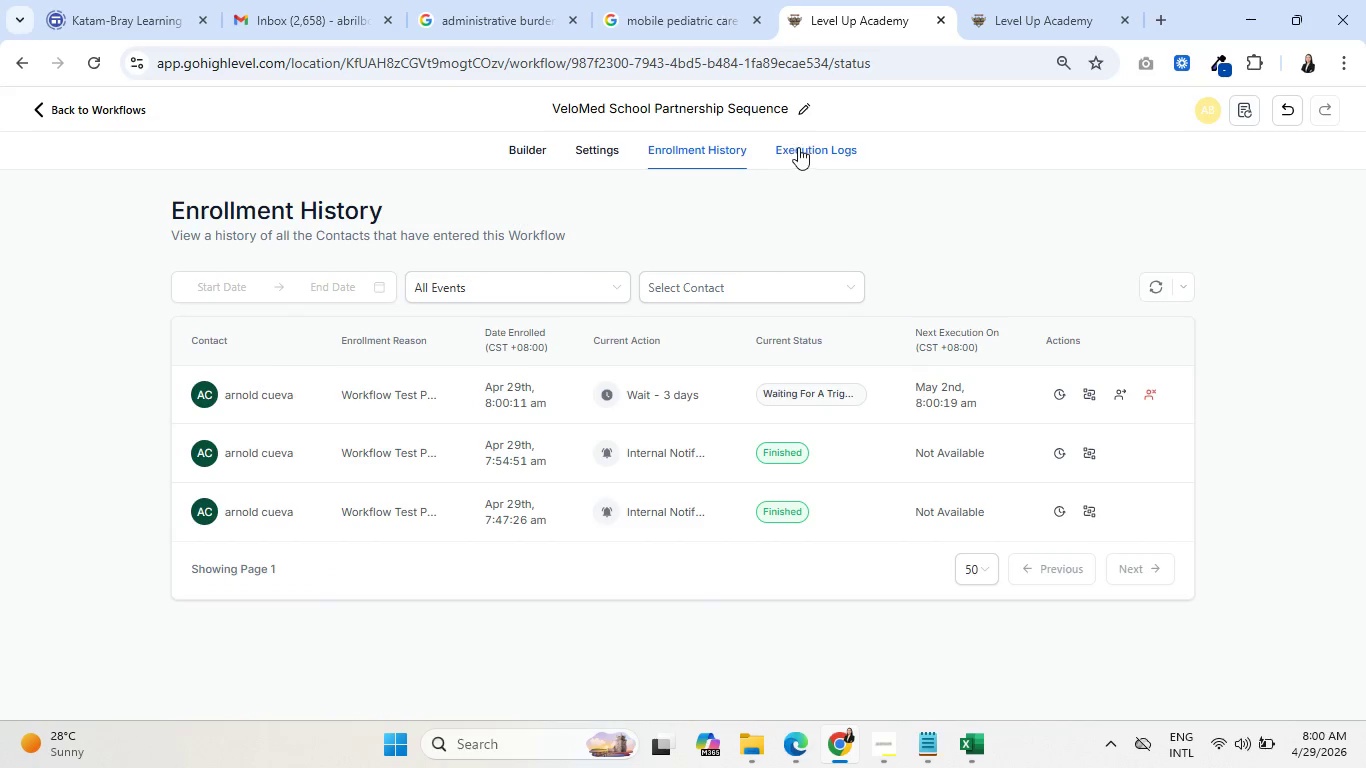 
left_click([824, 141])
 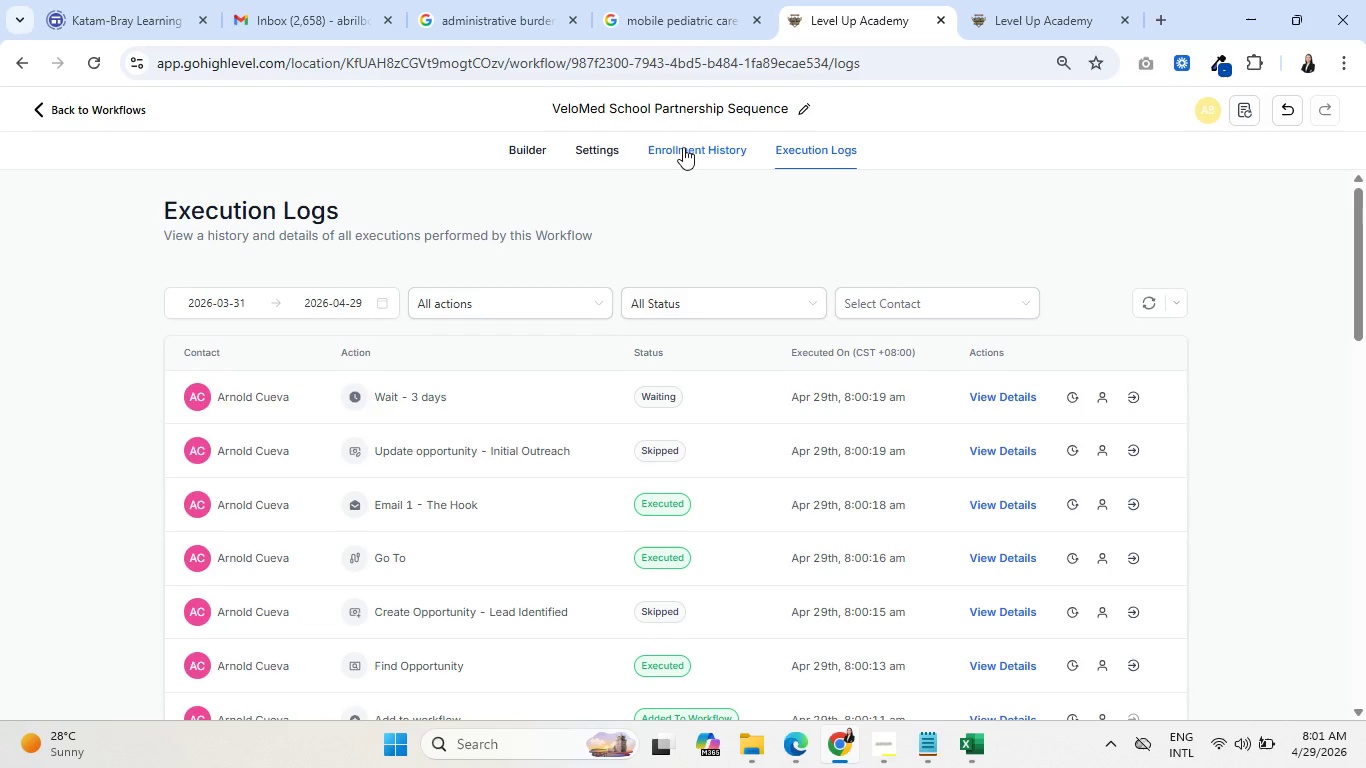 
wait(59.27)
 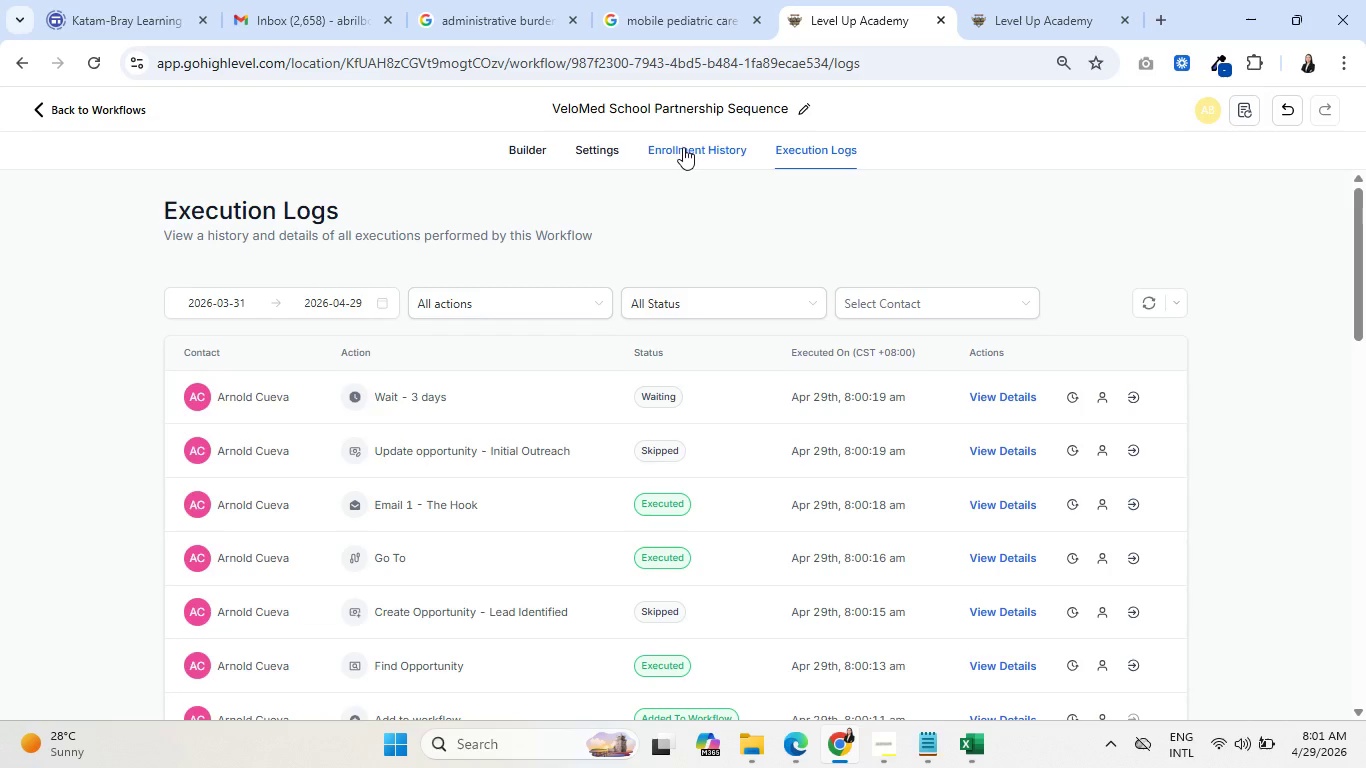 
left_click([675, 148])
 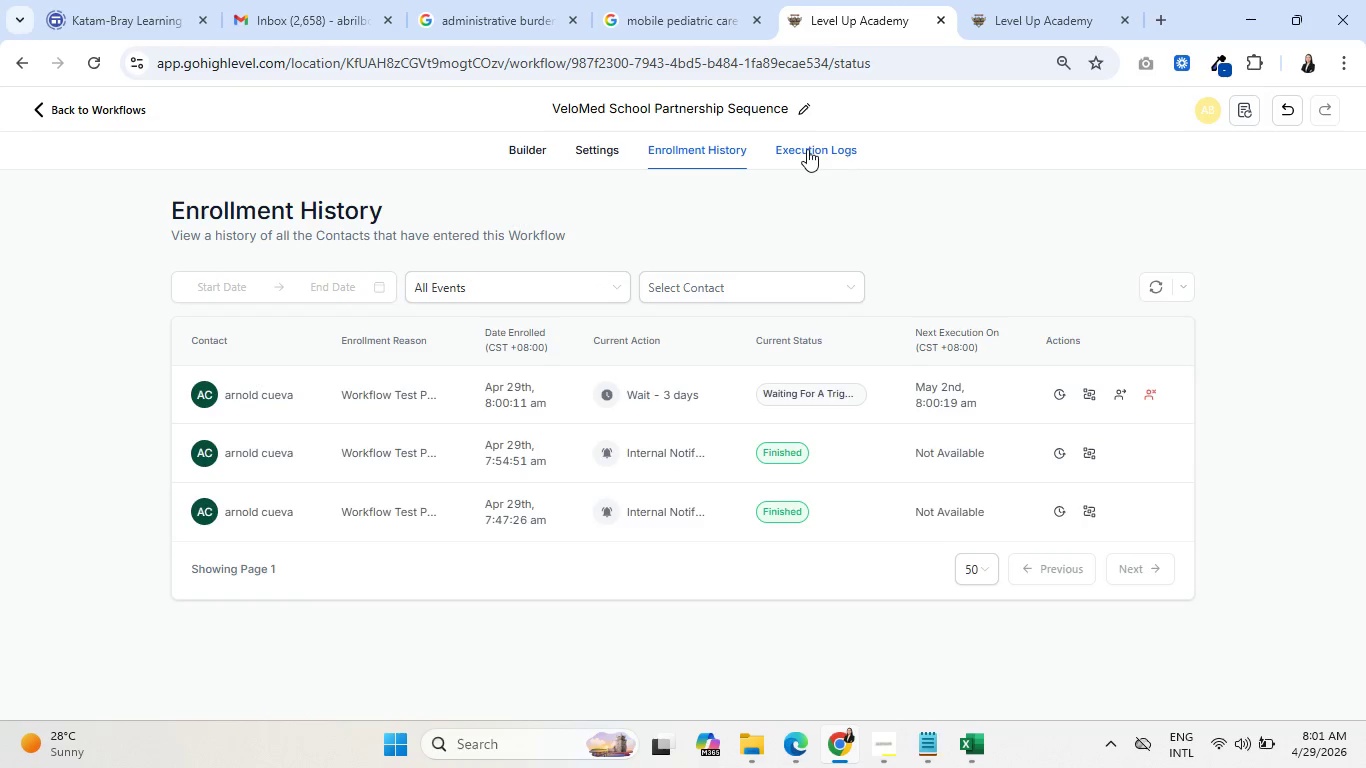 
left_click([807, 149])
 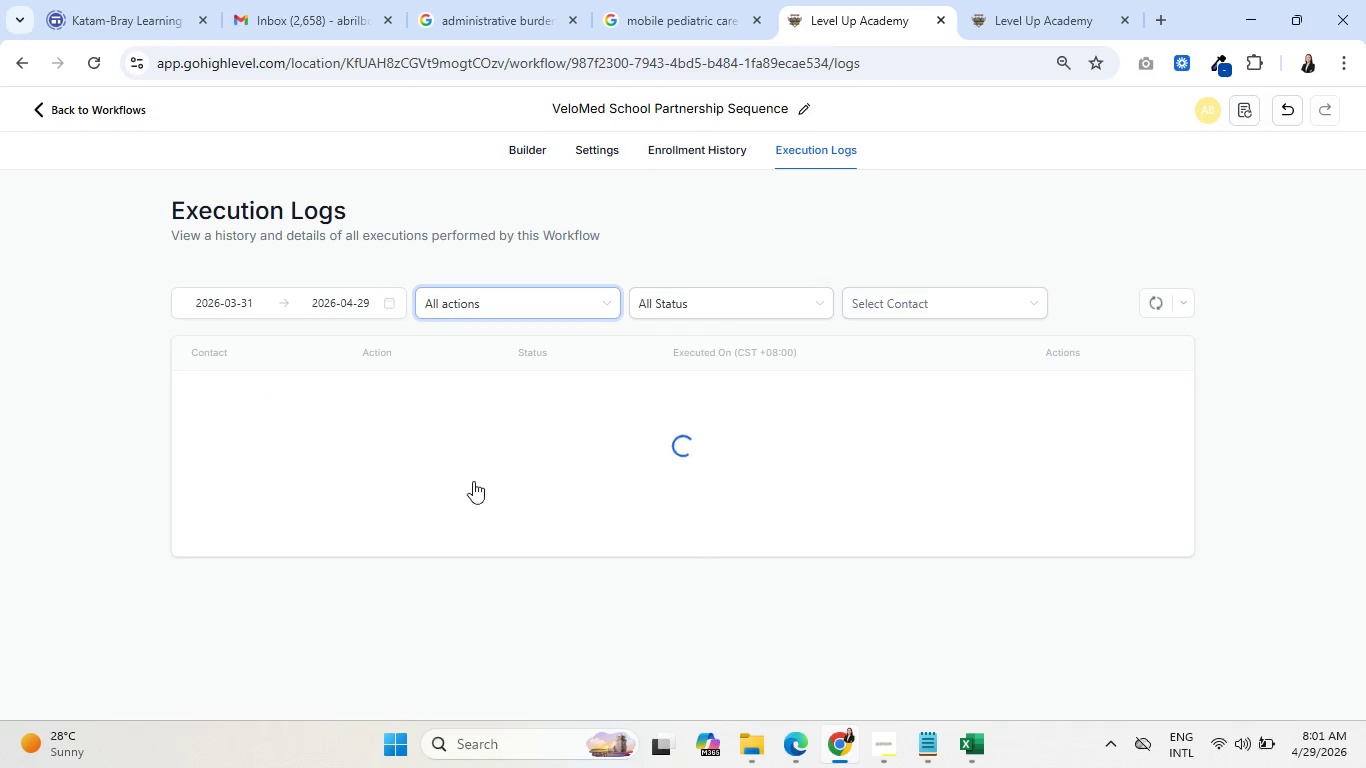 
mouse_move([452, 496])
 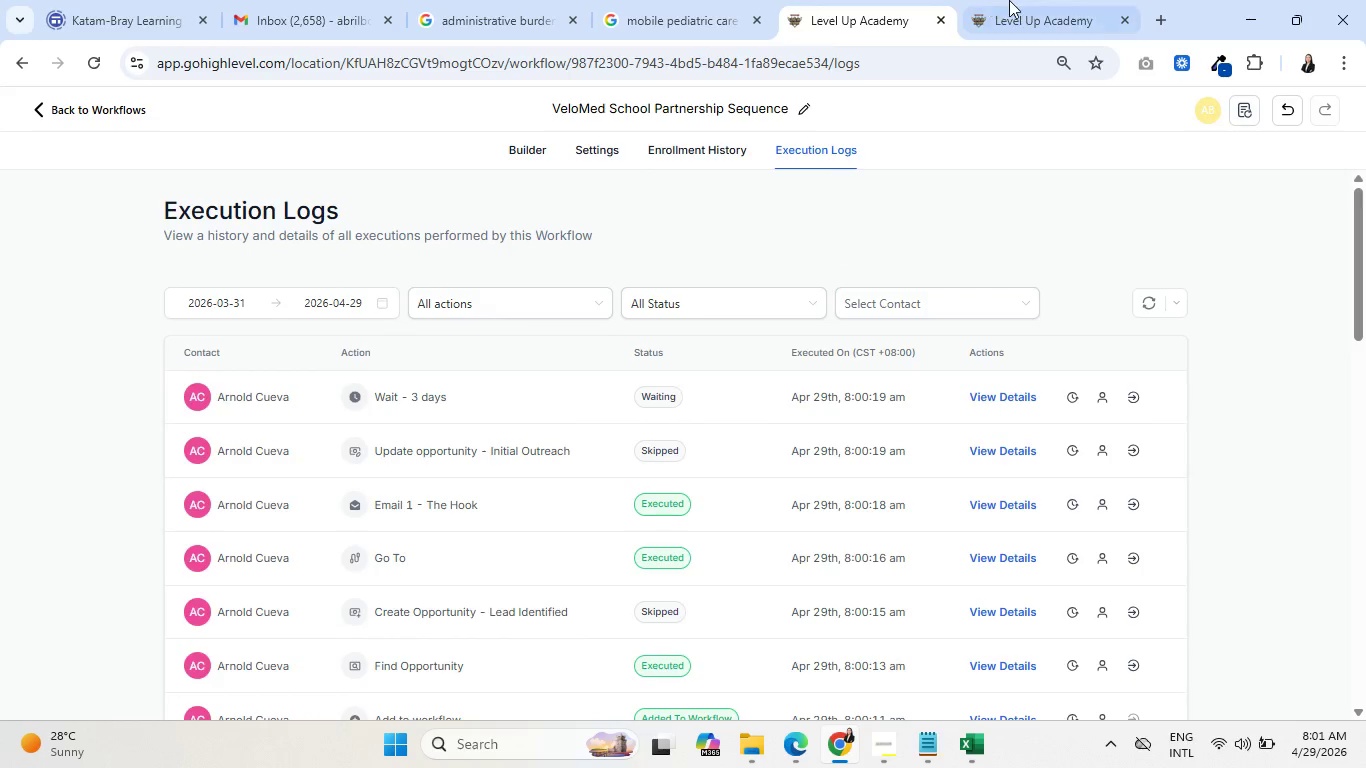 
left_click([1009, 0])
 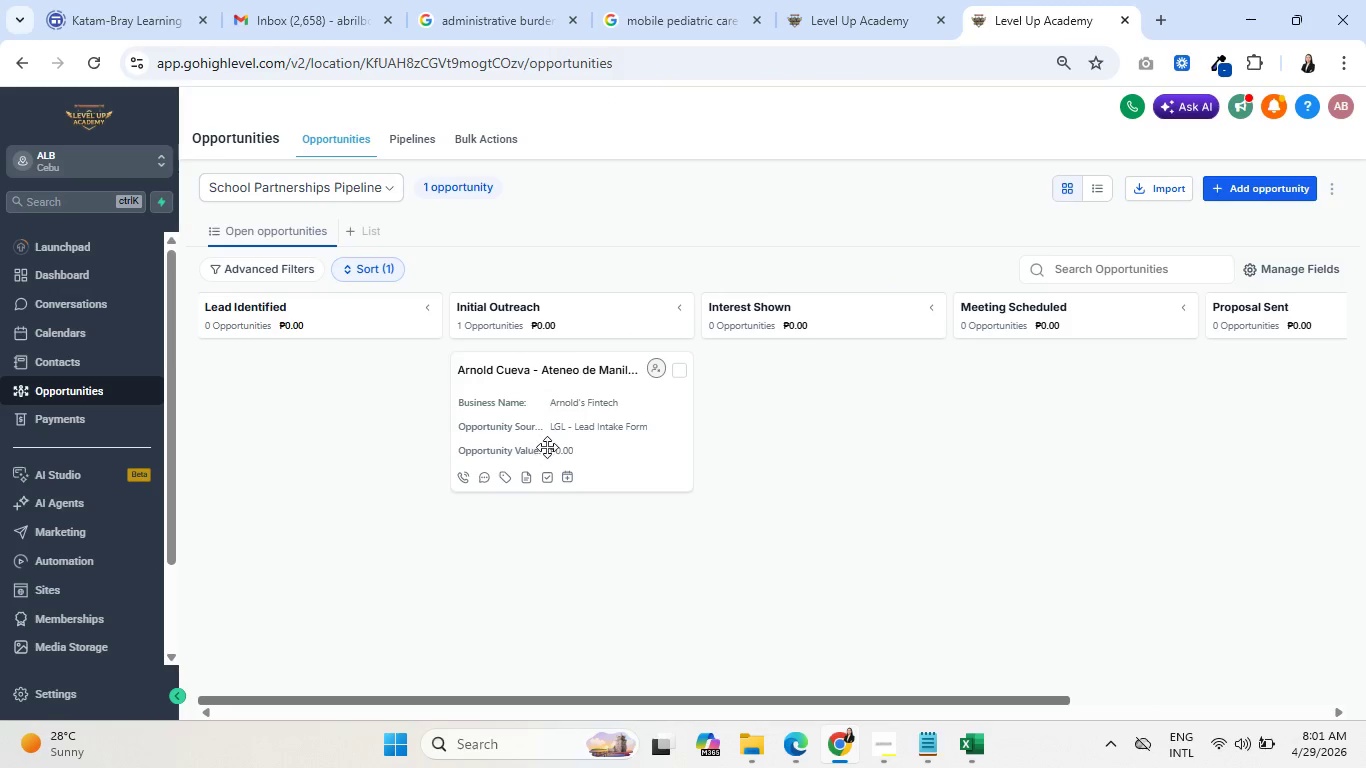 
left_click([576, 424])
 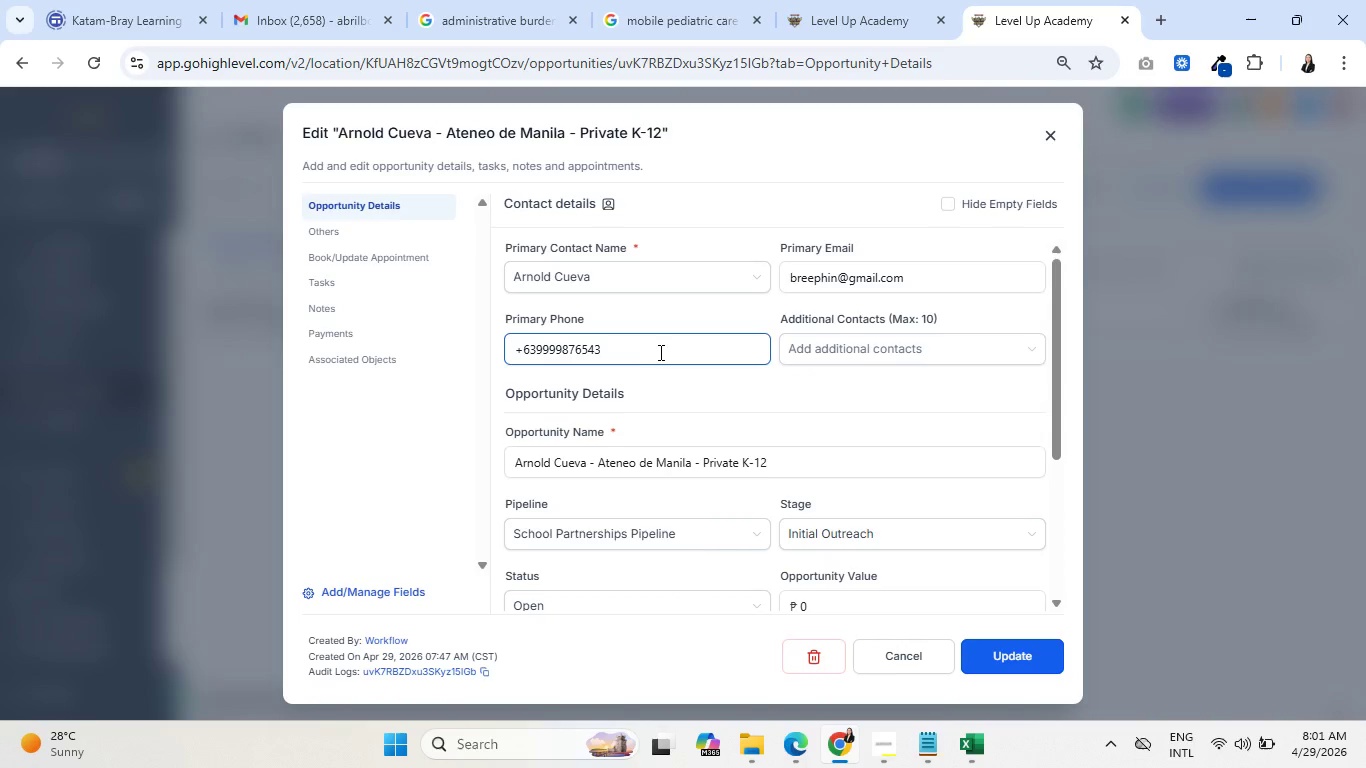 
scroll: coordinate [866, 316], scroll_direction: down, amount: 5.0
 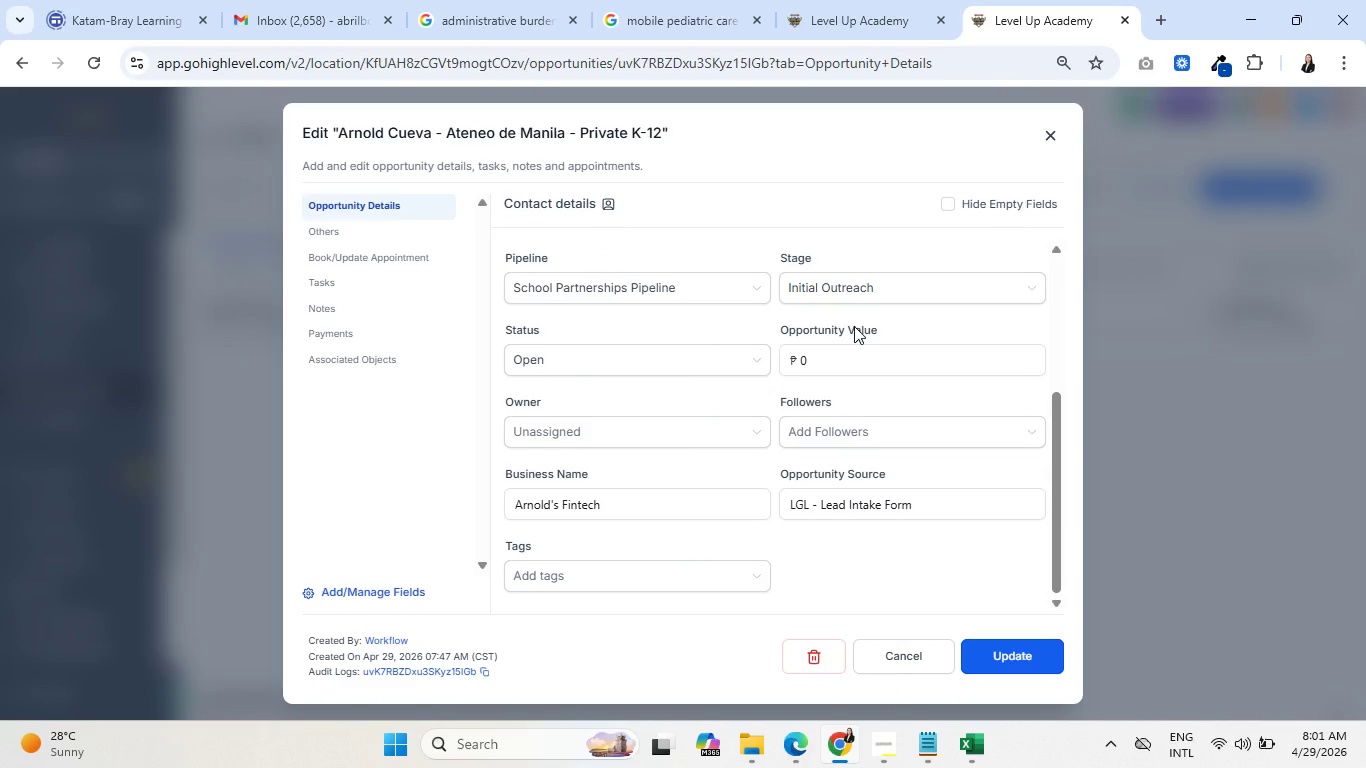 
wait(5.24)
 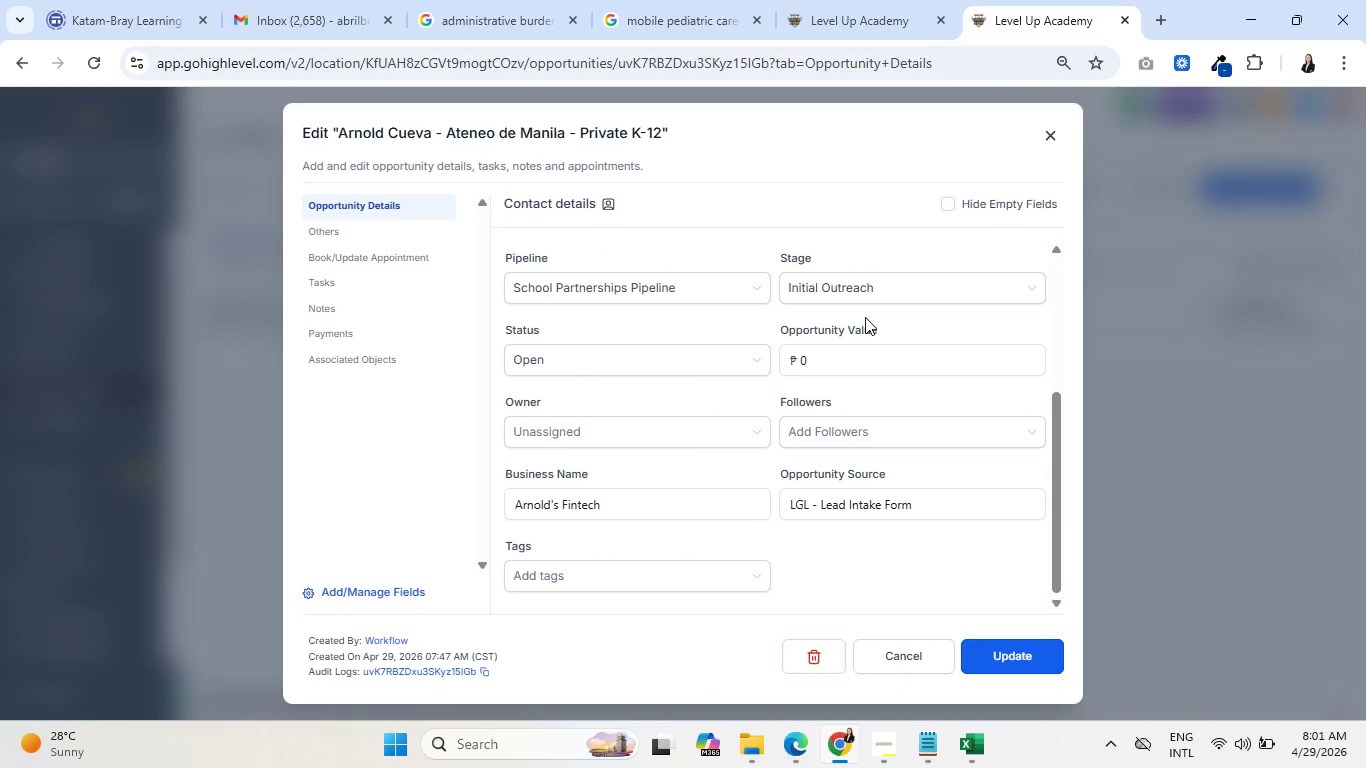 
scroll: coordinate [854, 326], scroll_direction: down, amount: 3.0
 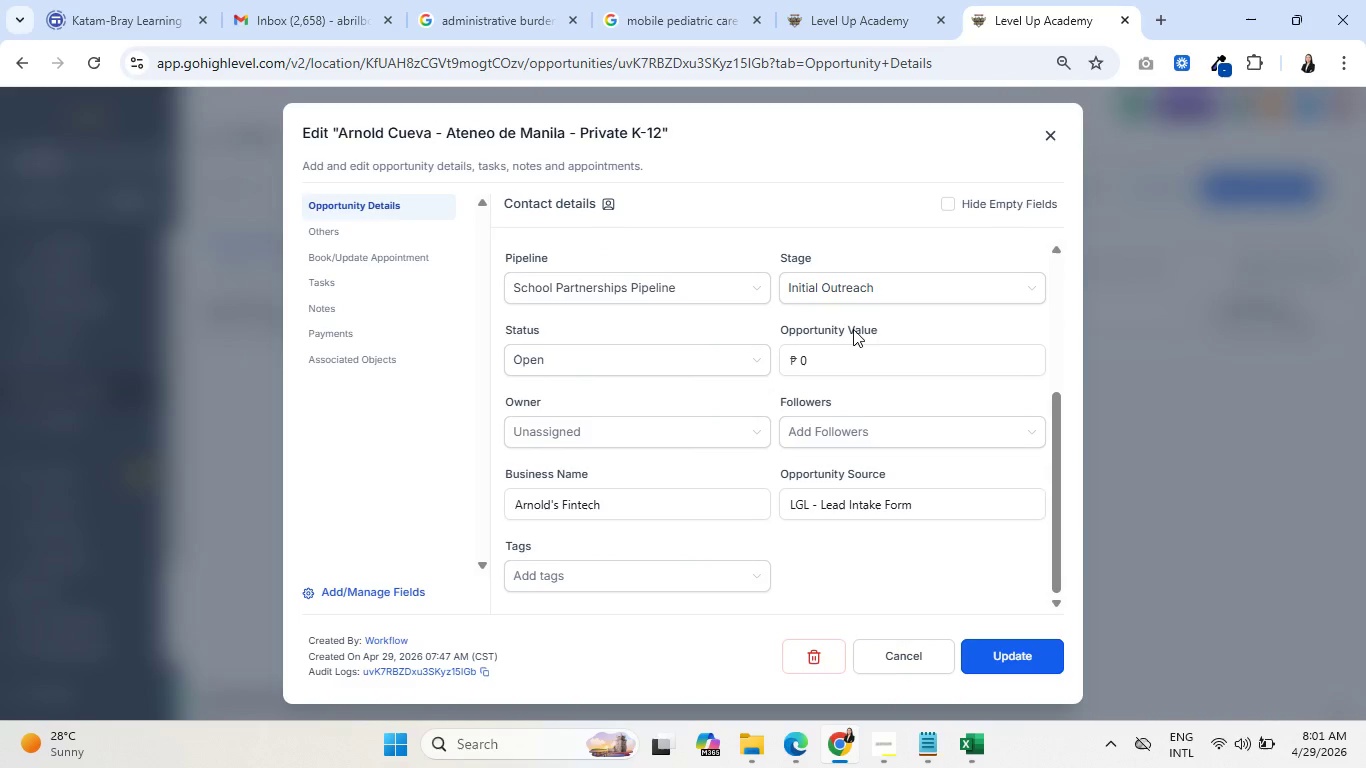 
scroll: coordinate [822, 368], scroll_direction: up, amount: 6.0
 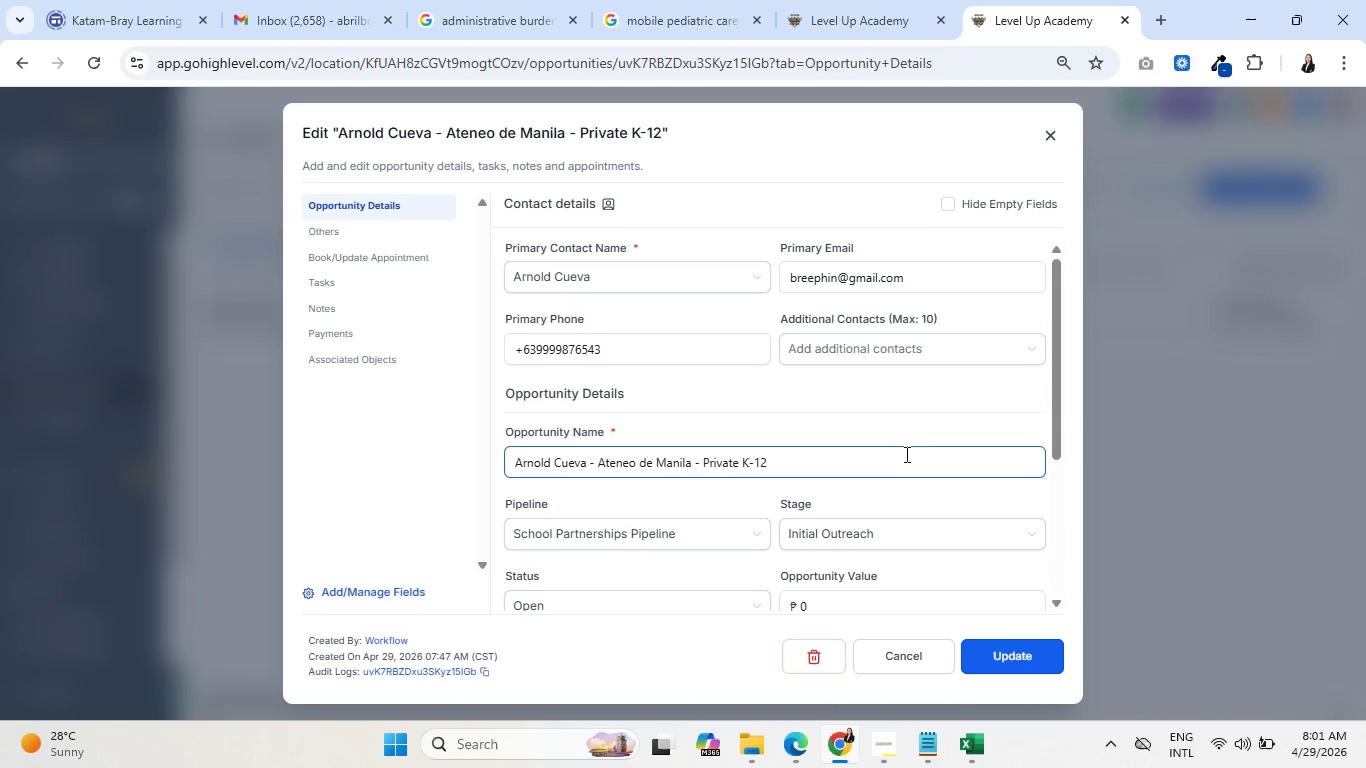 
left_click([905, 648])
 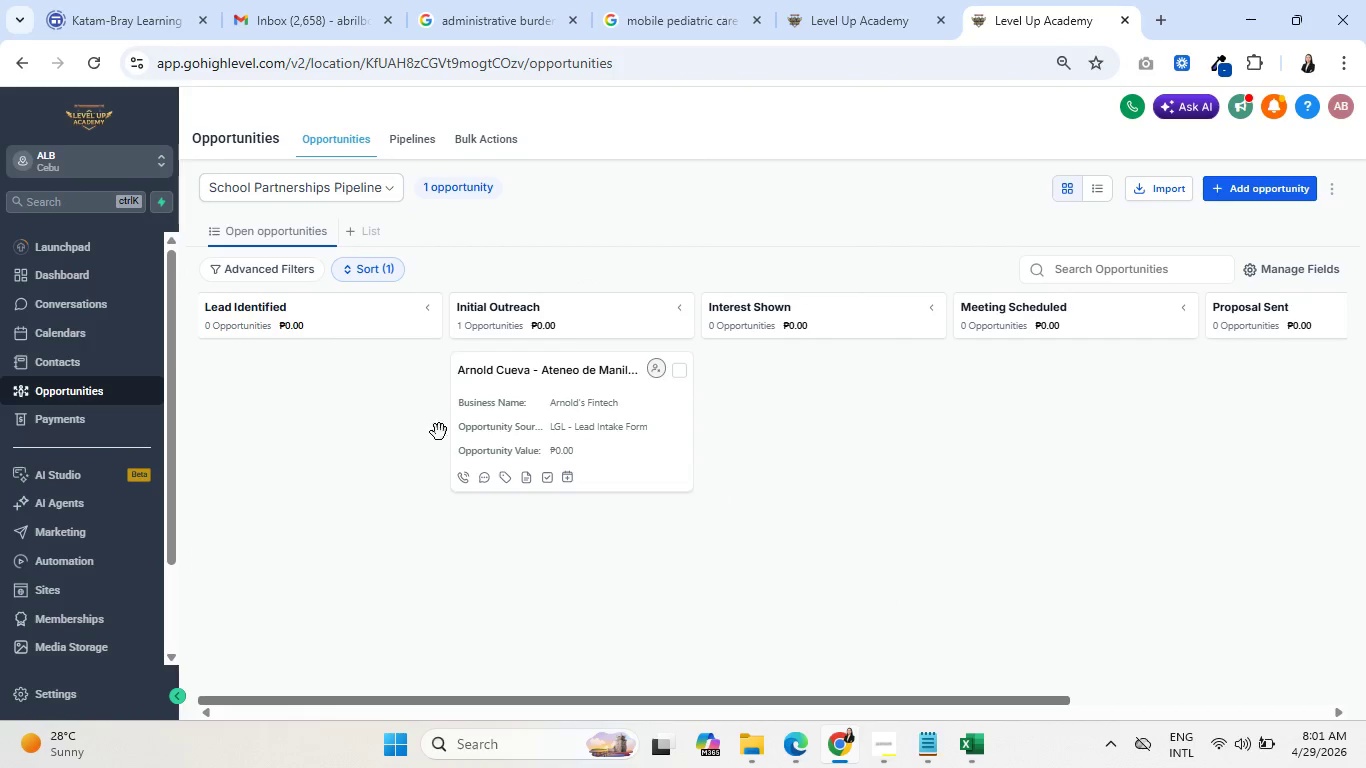 
wait(5.52)
 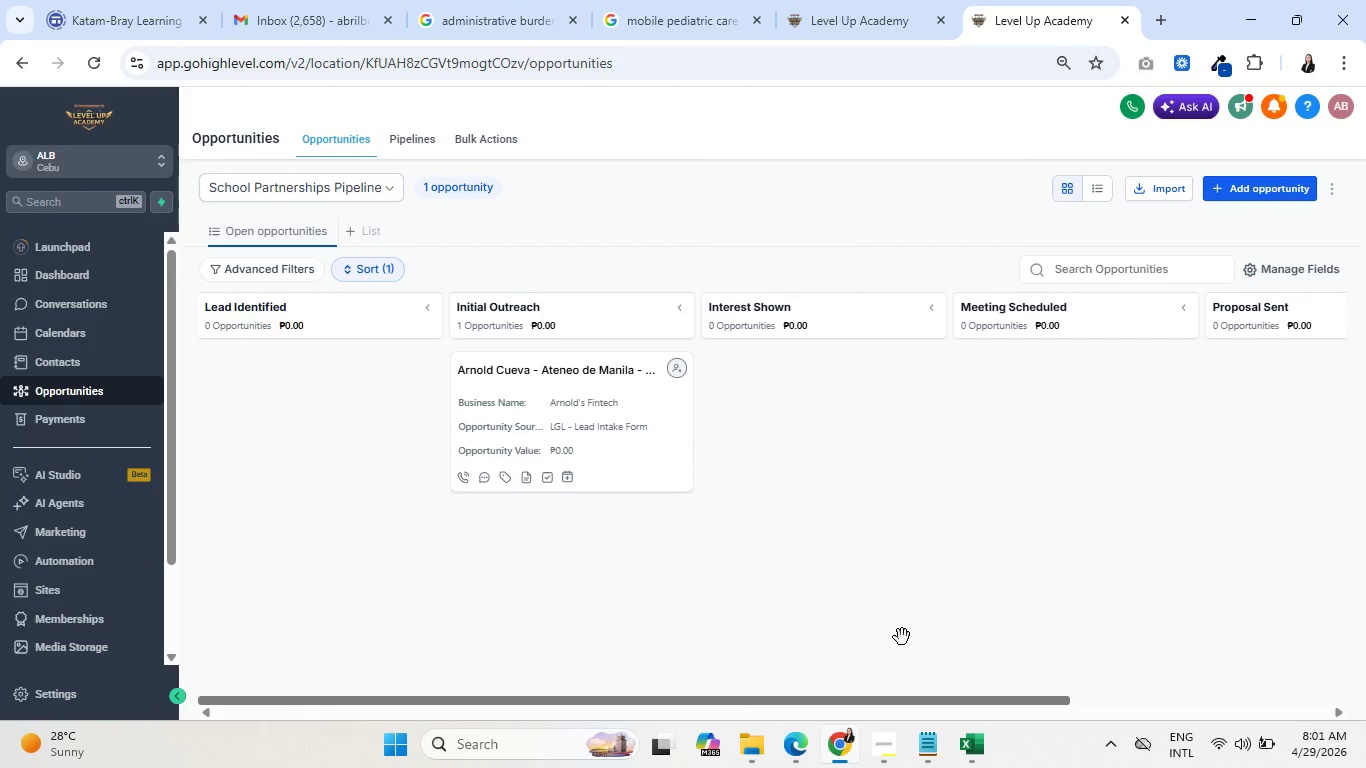 
left_click([58, 358])
 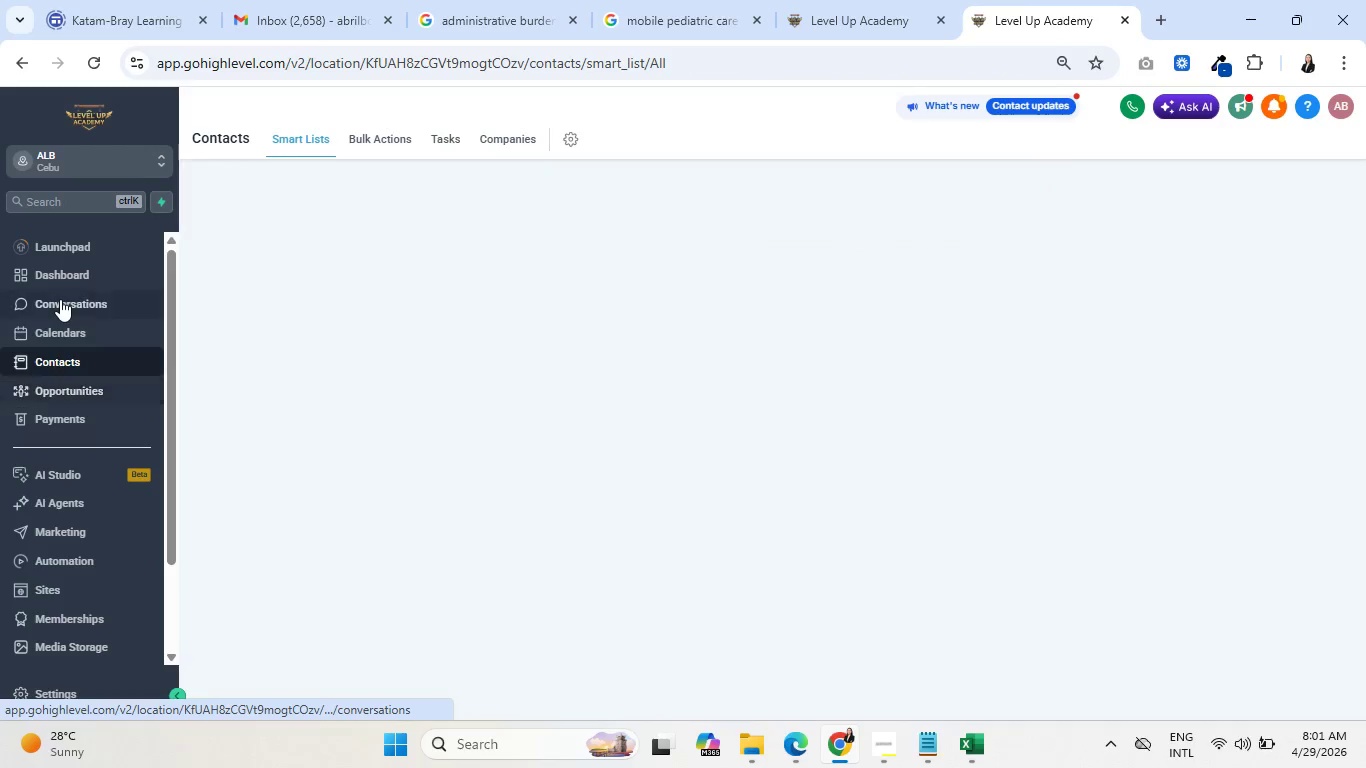 
double_click([60, 299])
 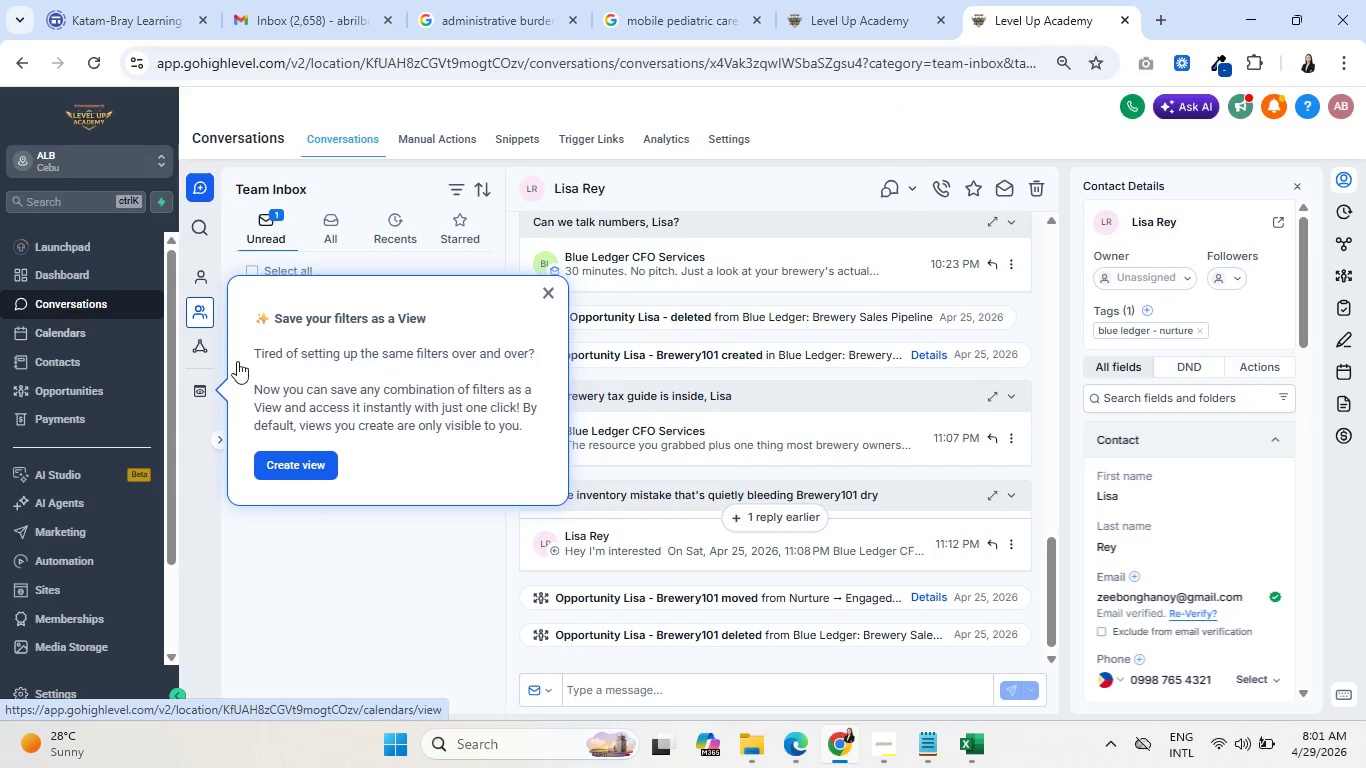 
wait(6.88)
 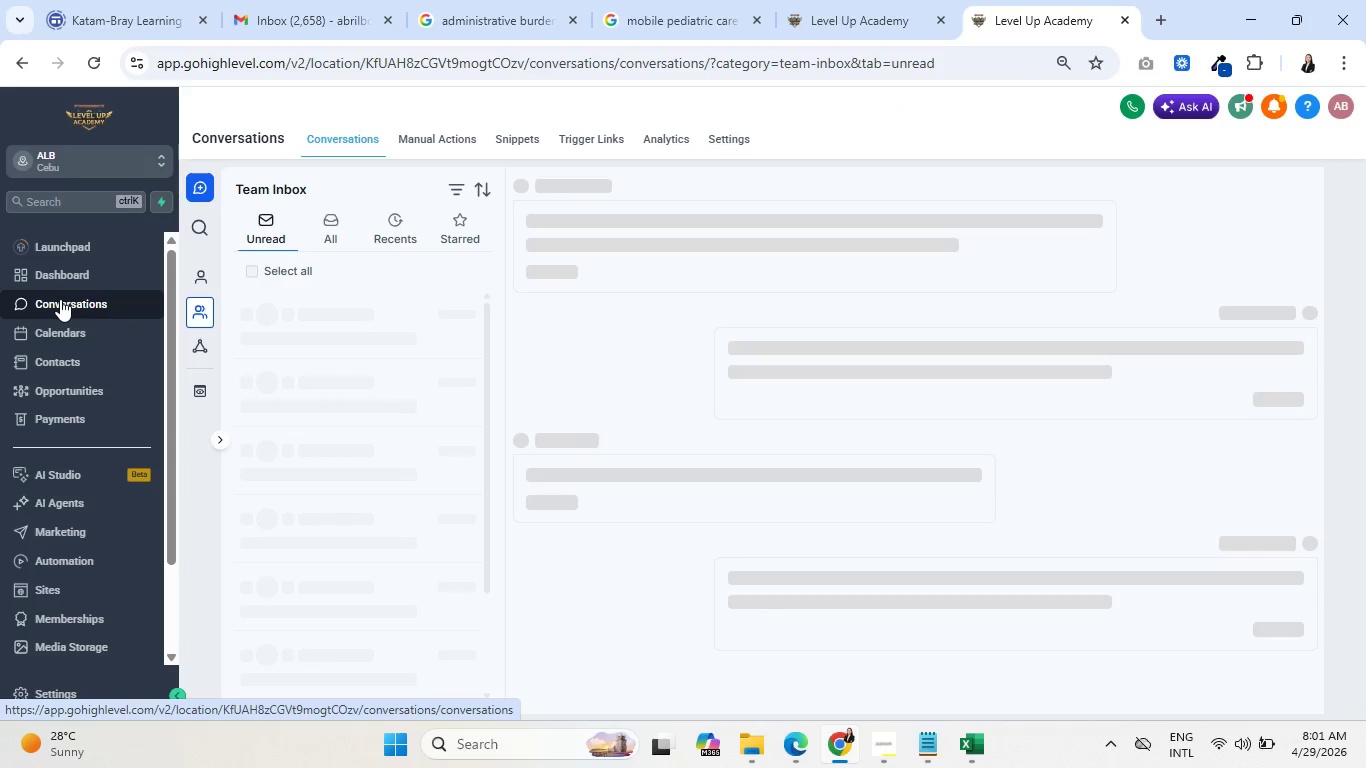 
left_click([547, 293])
 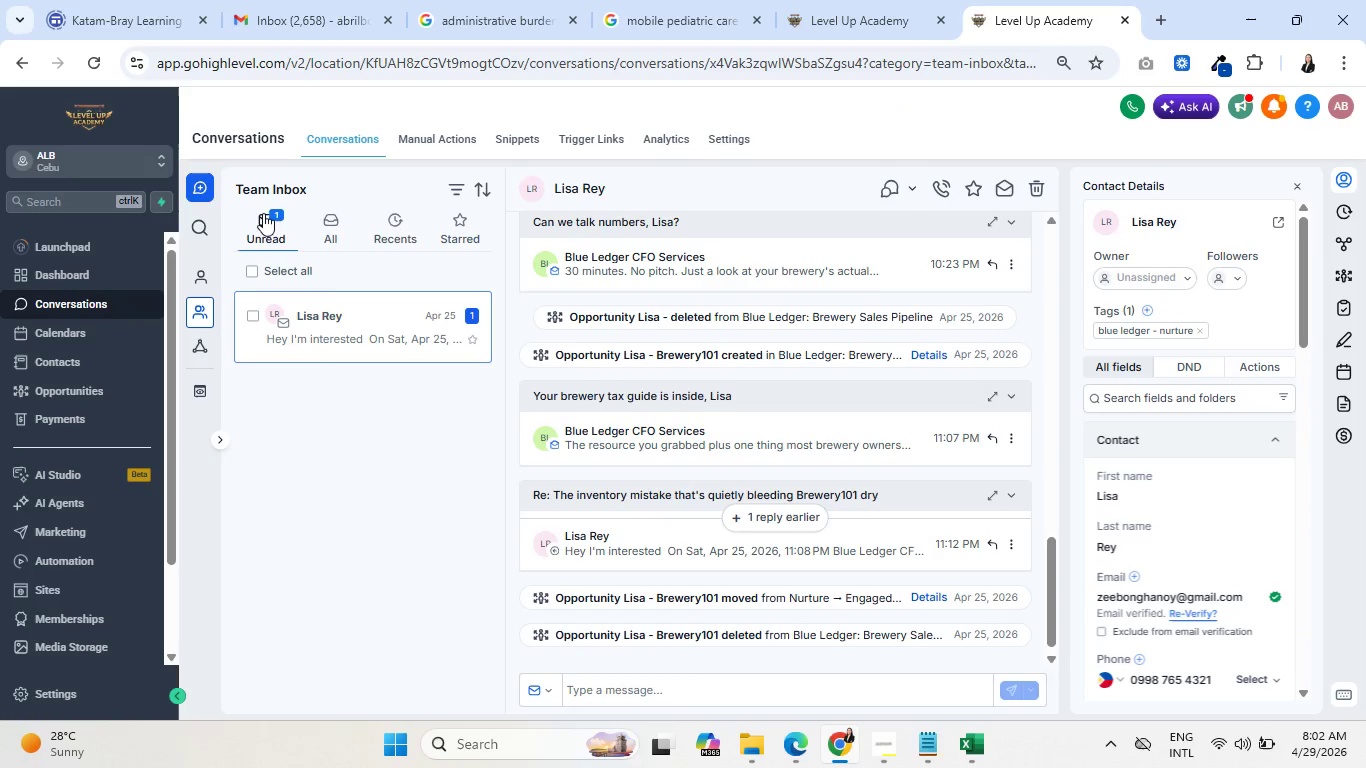 
left_click([346, 313])
 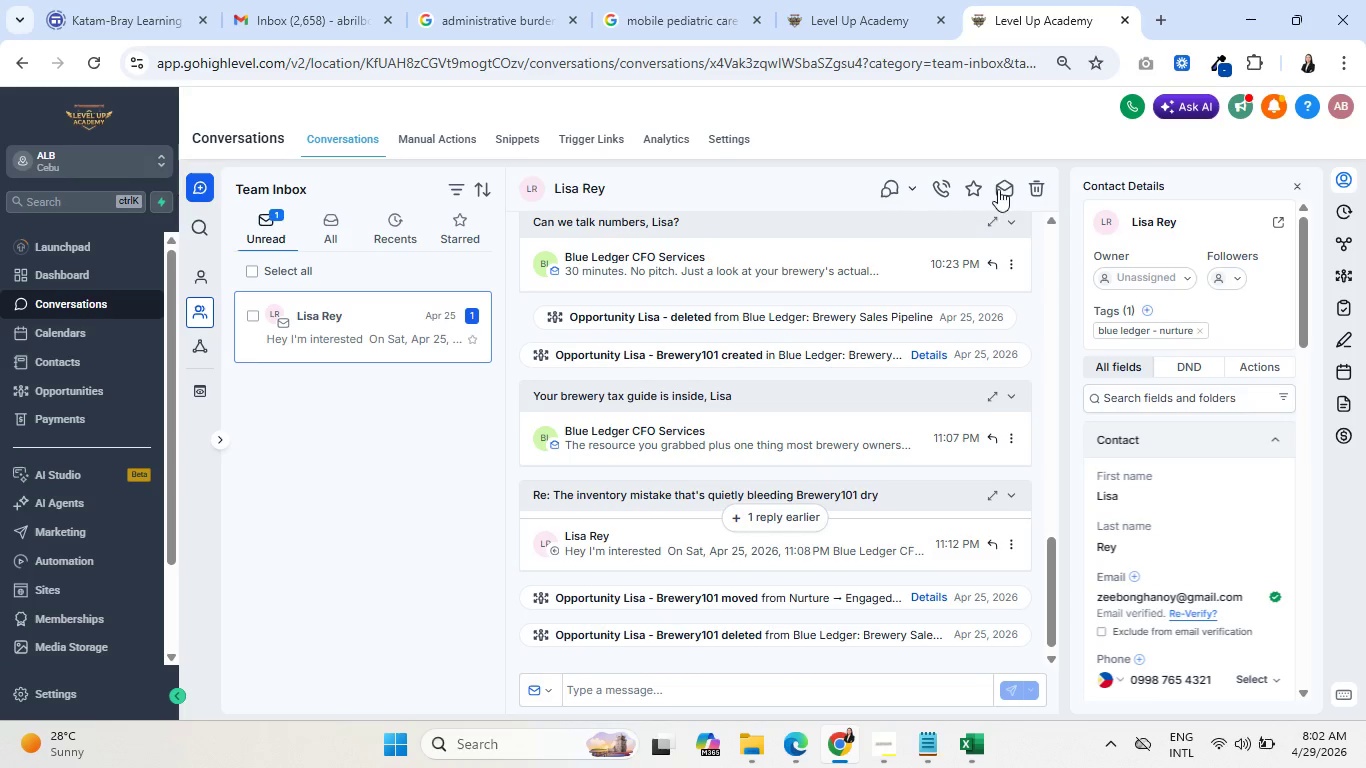 
left_click([1000, 189])
 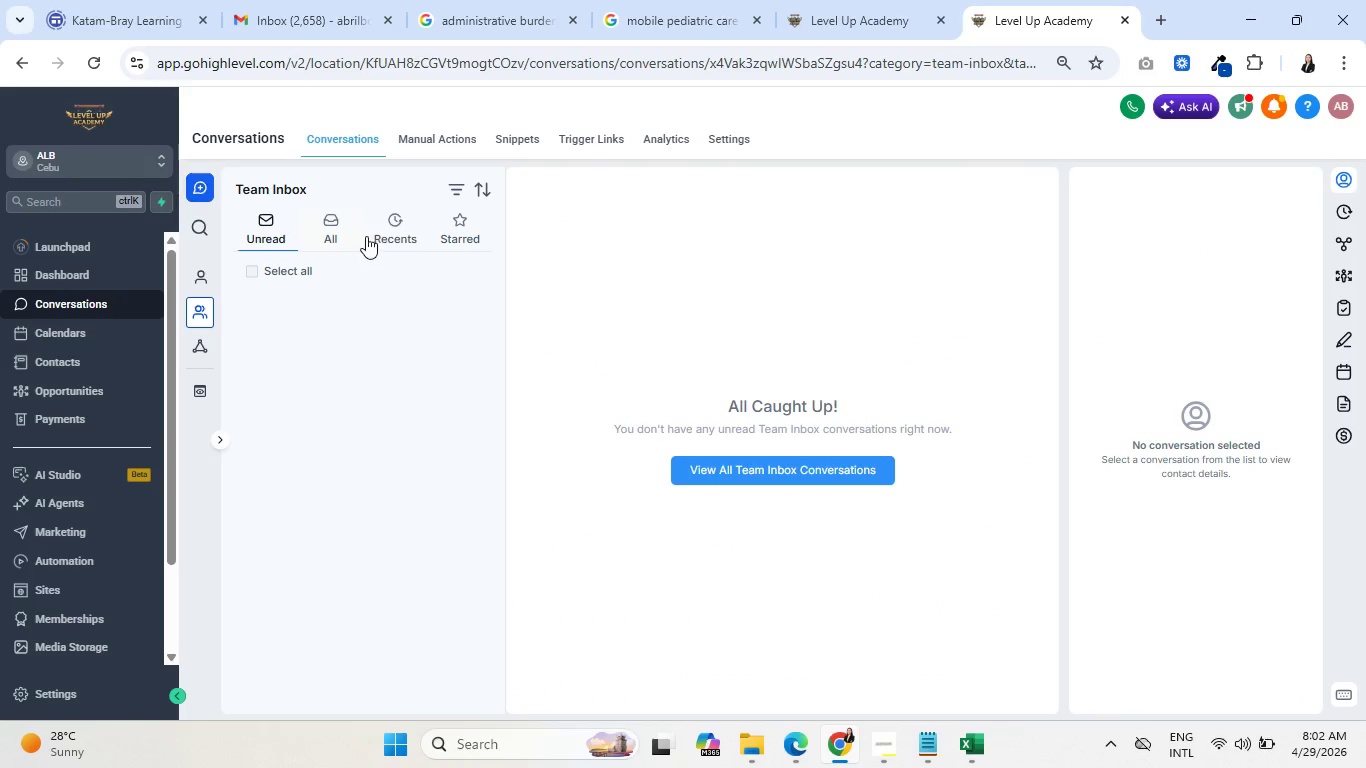 
mouse_move([329, 270])
 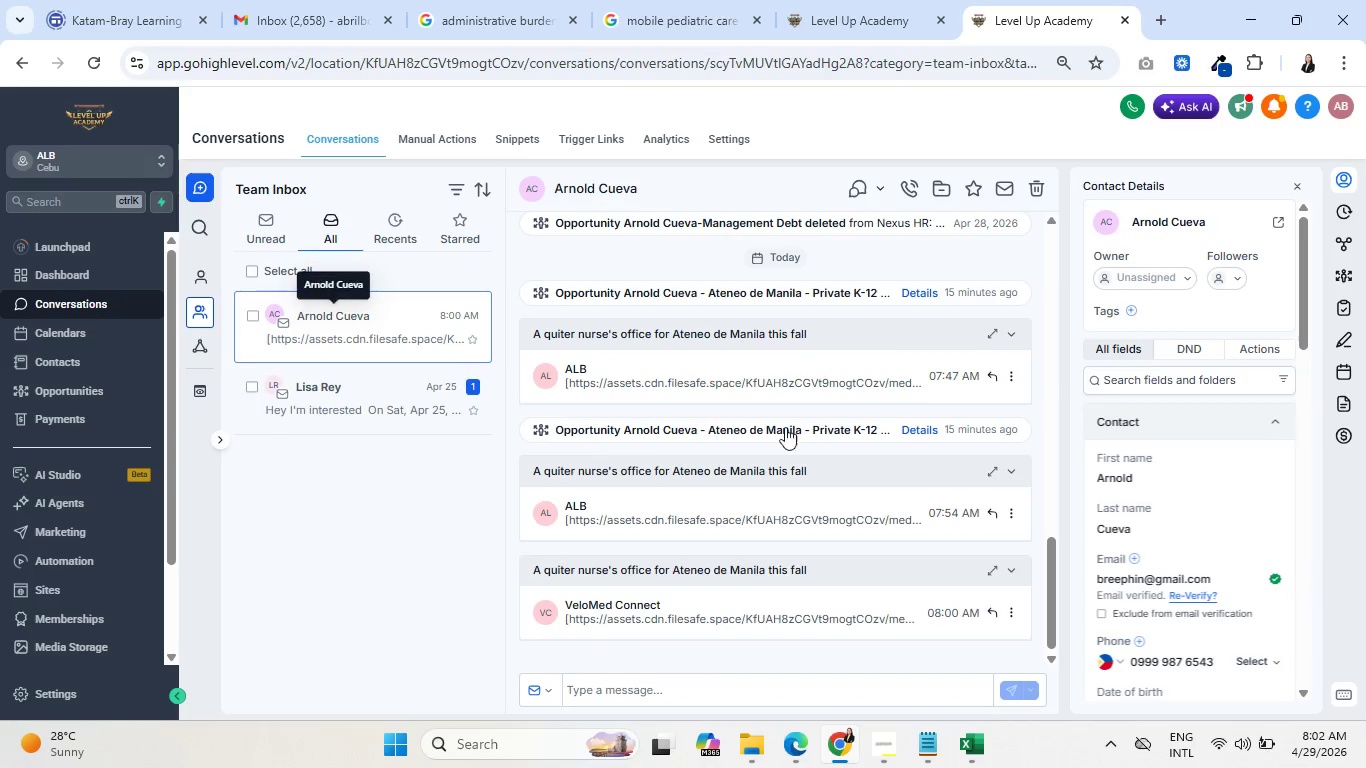 
scroll: coordinate [815, 415], scroll_direction: down, amount: 5.0
 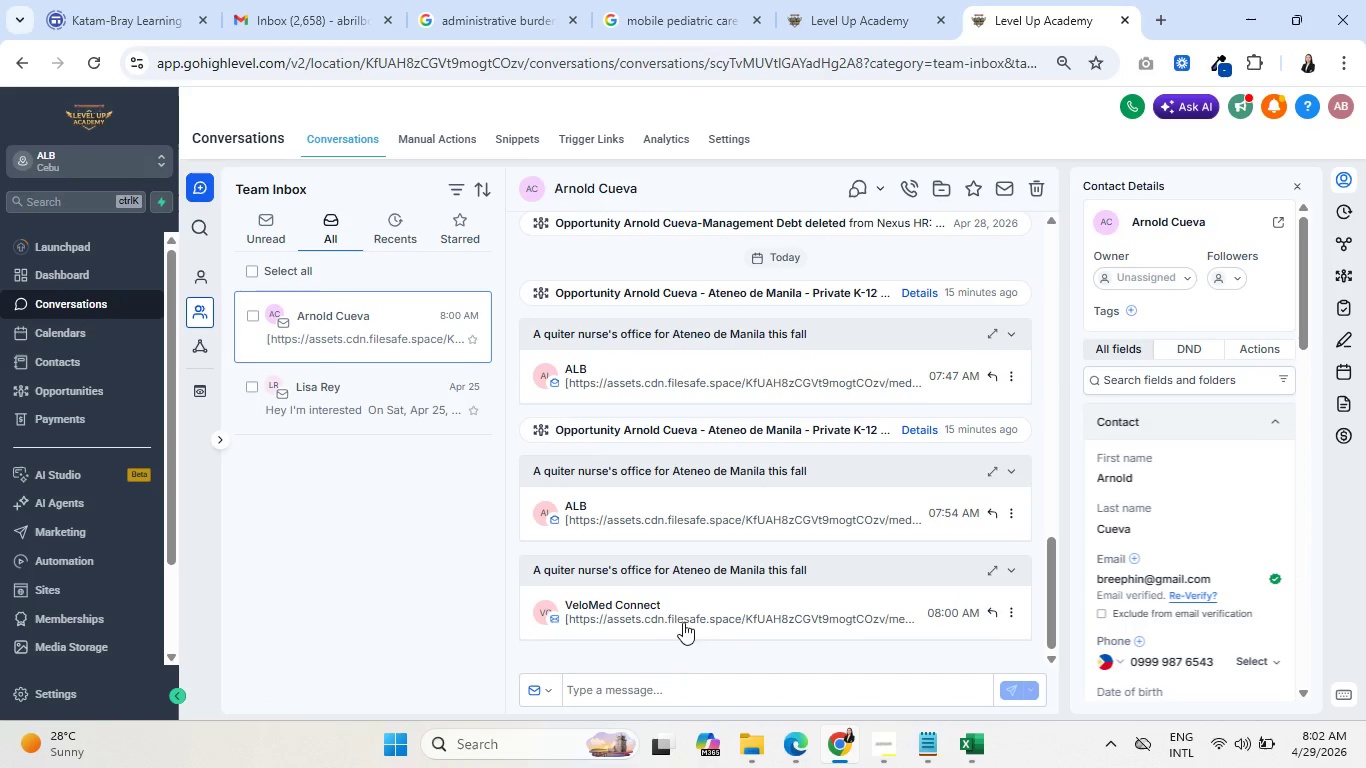 
left_click([690, 610])
 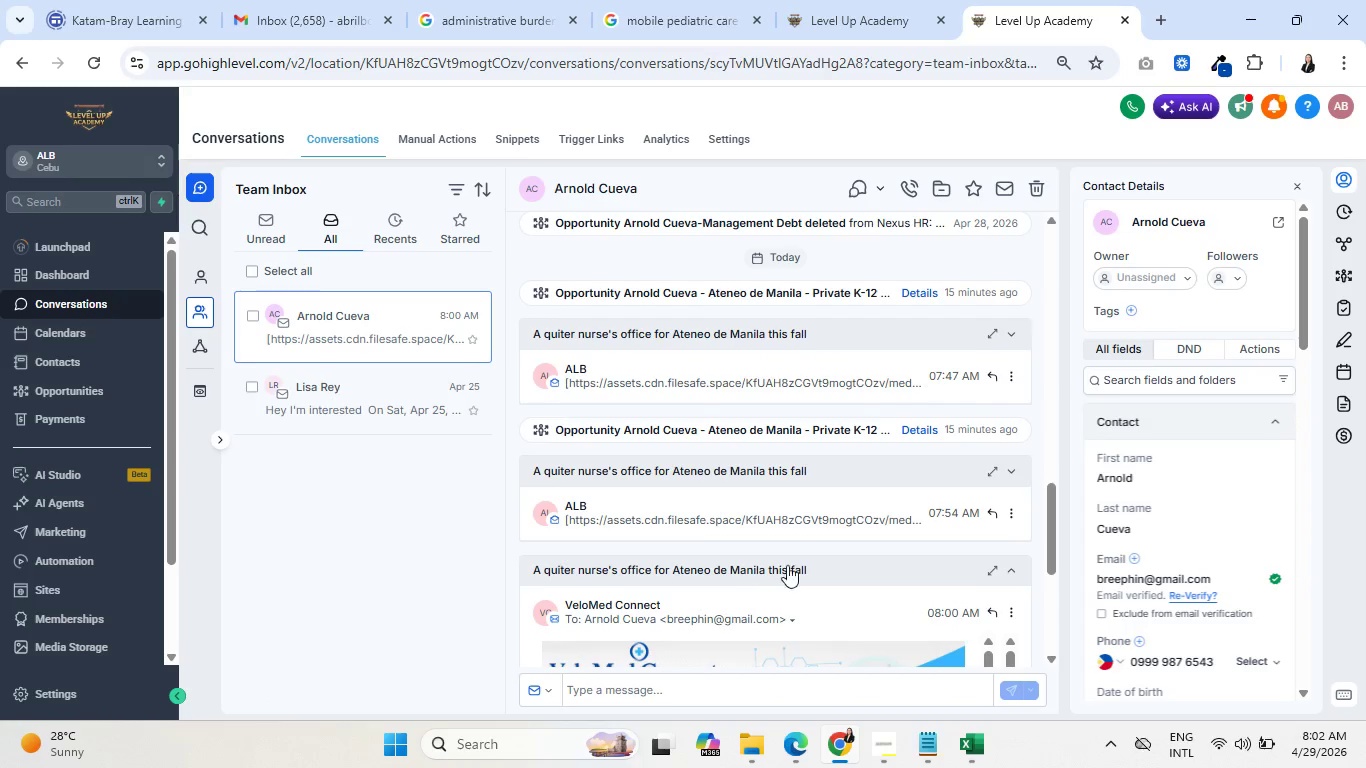 
scroll: coordinate [753, 479], scroll_direction: down, amount: 13.0
 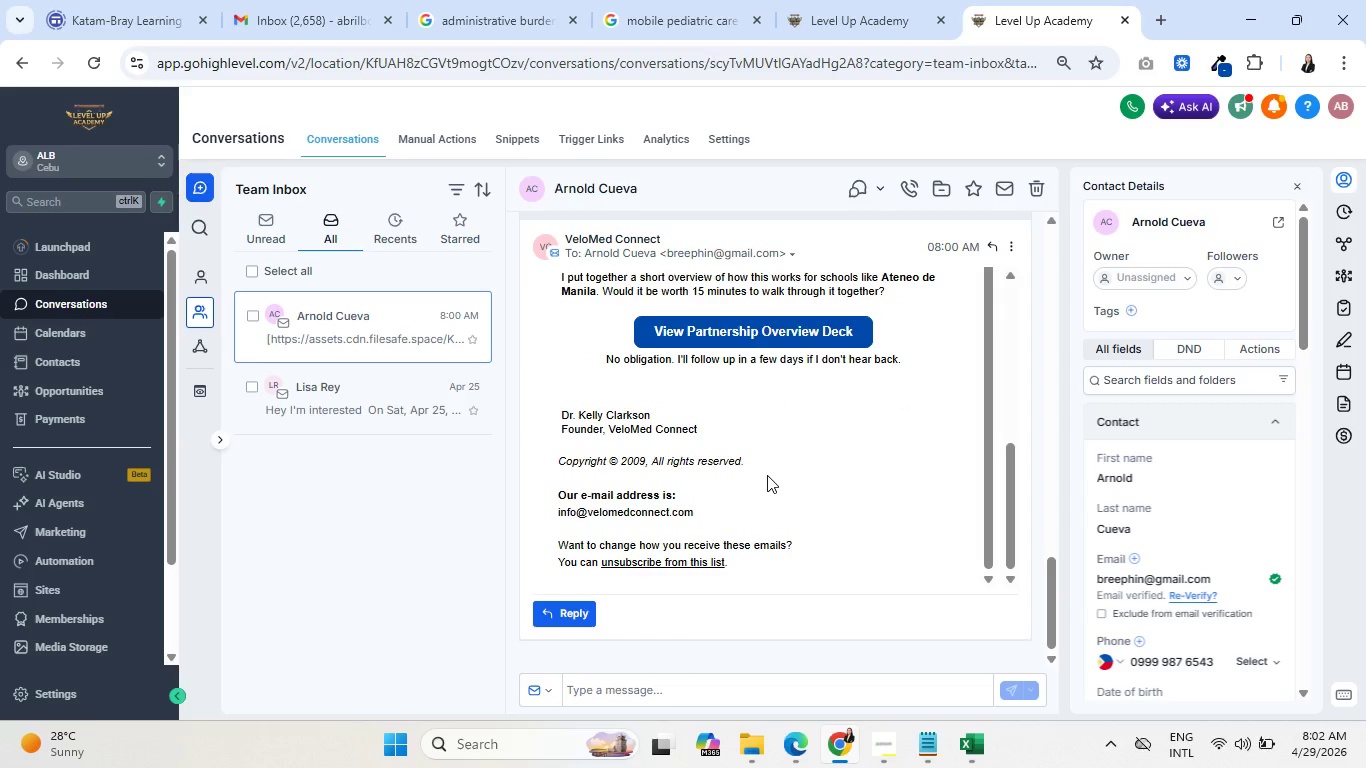 
scroll: coordinate [899, 452], scroll_direction: up, amount: 13.0
 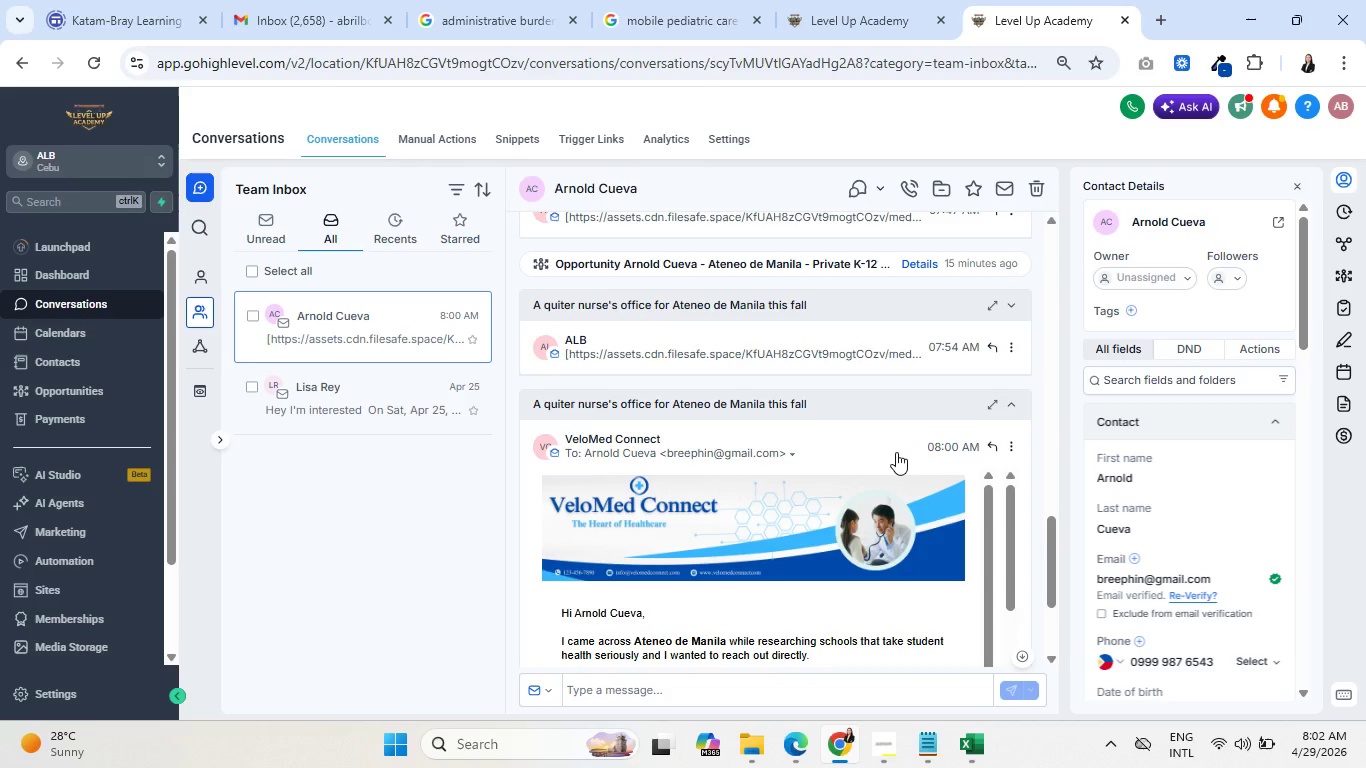 
wait(13.88)
 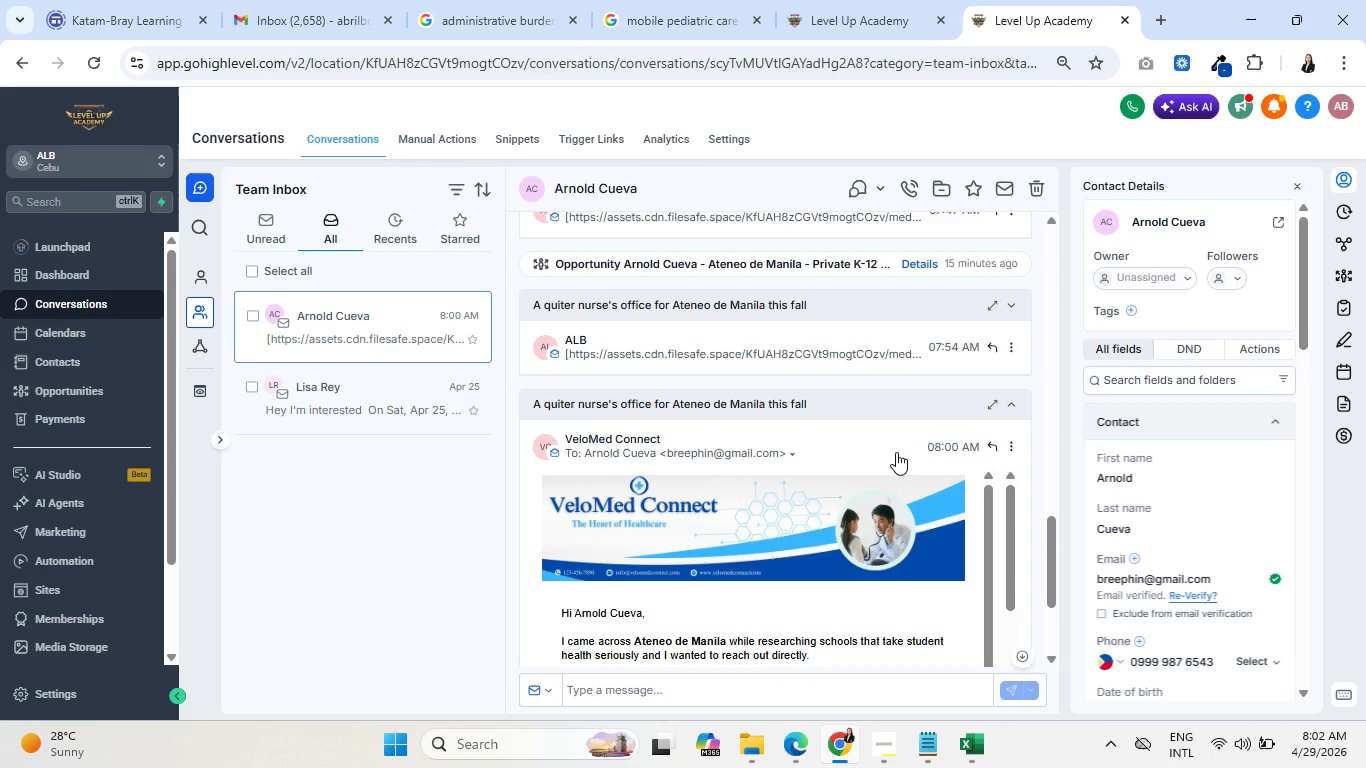 
left_click([54, 384])
 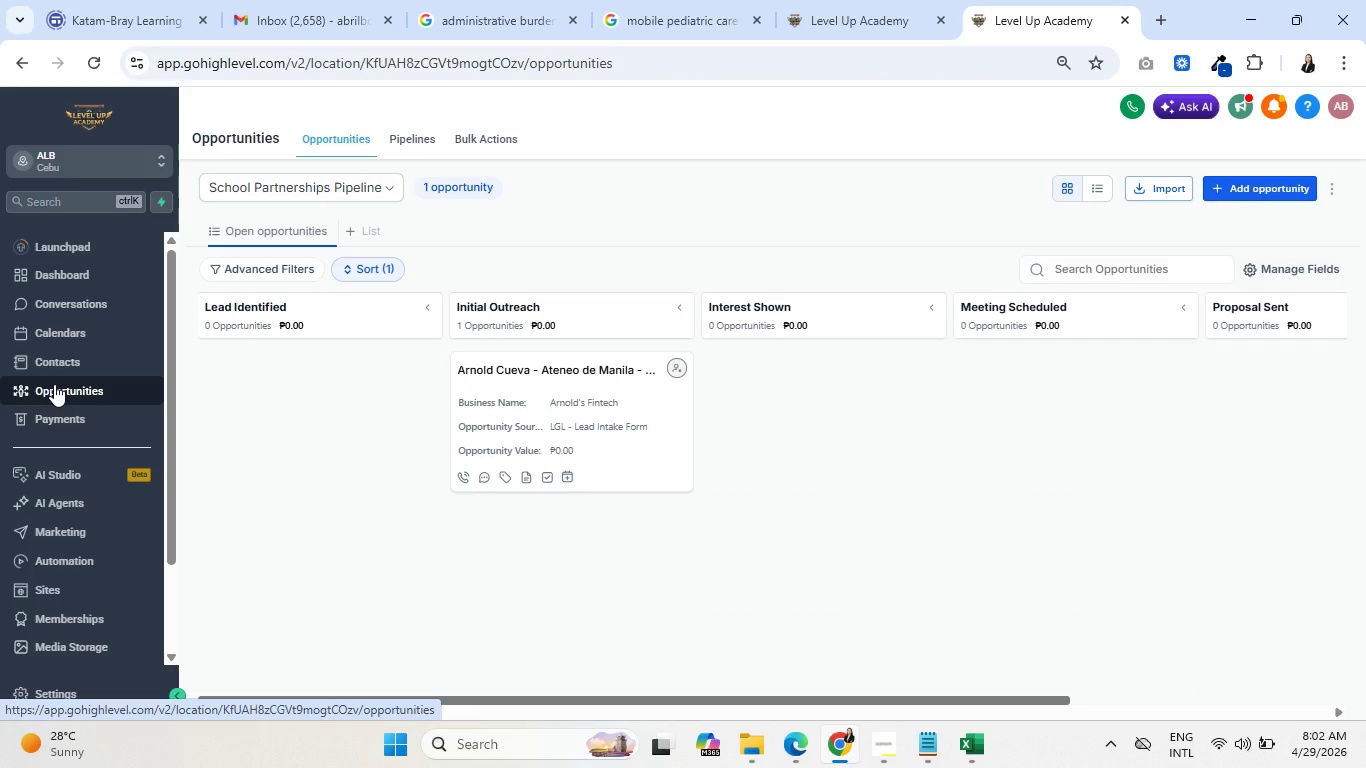 
wait(6.44)
 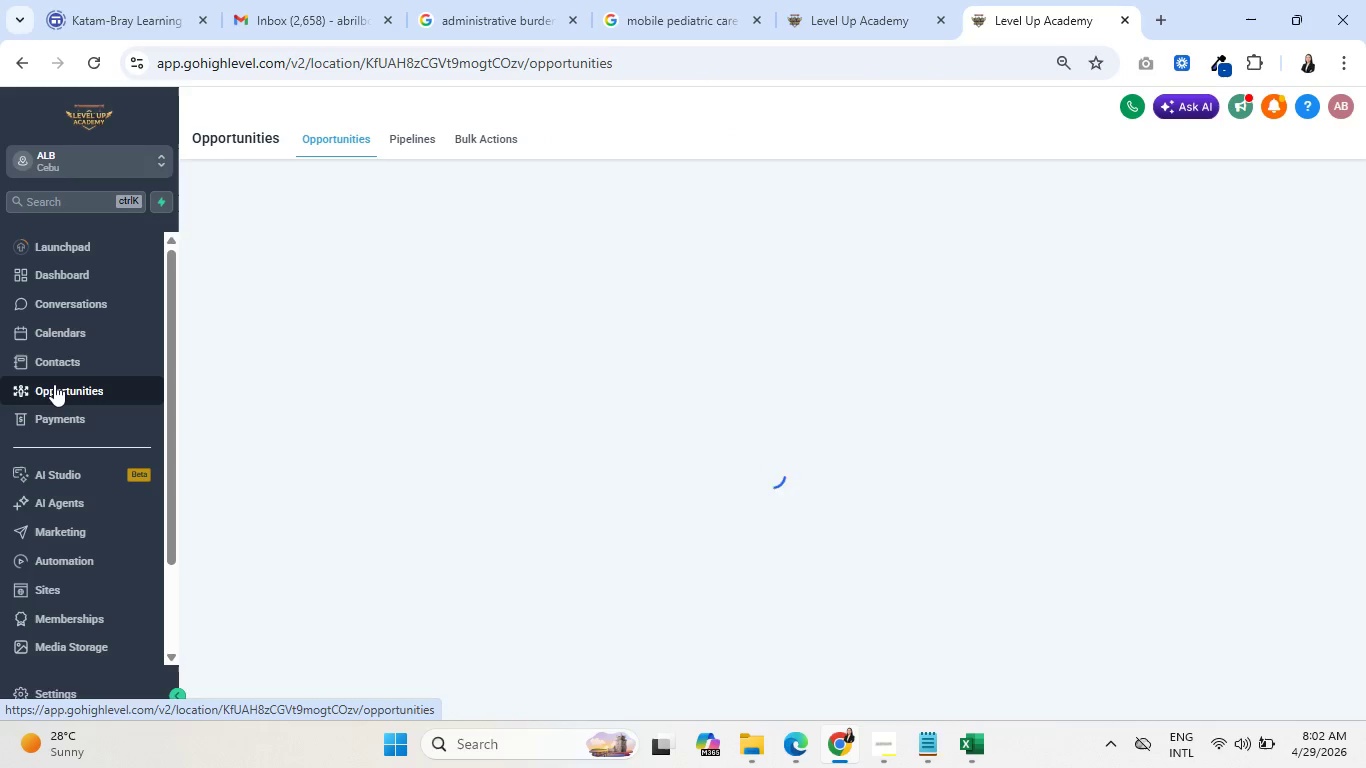 
left_click([838, 0])
 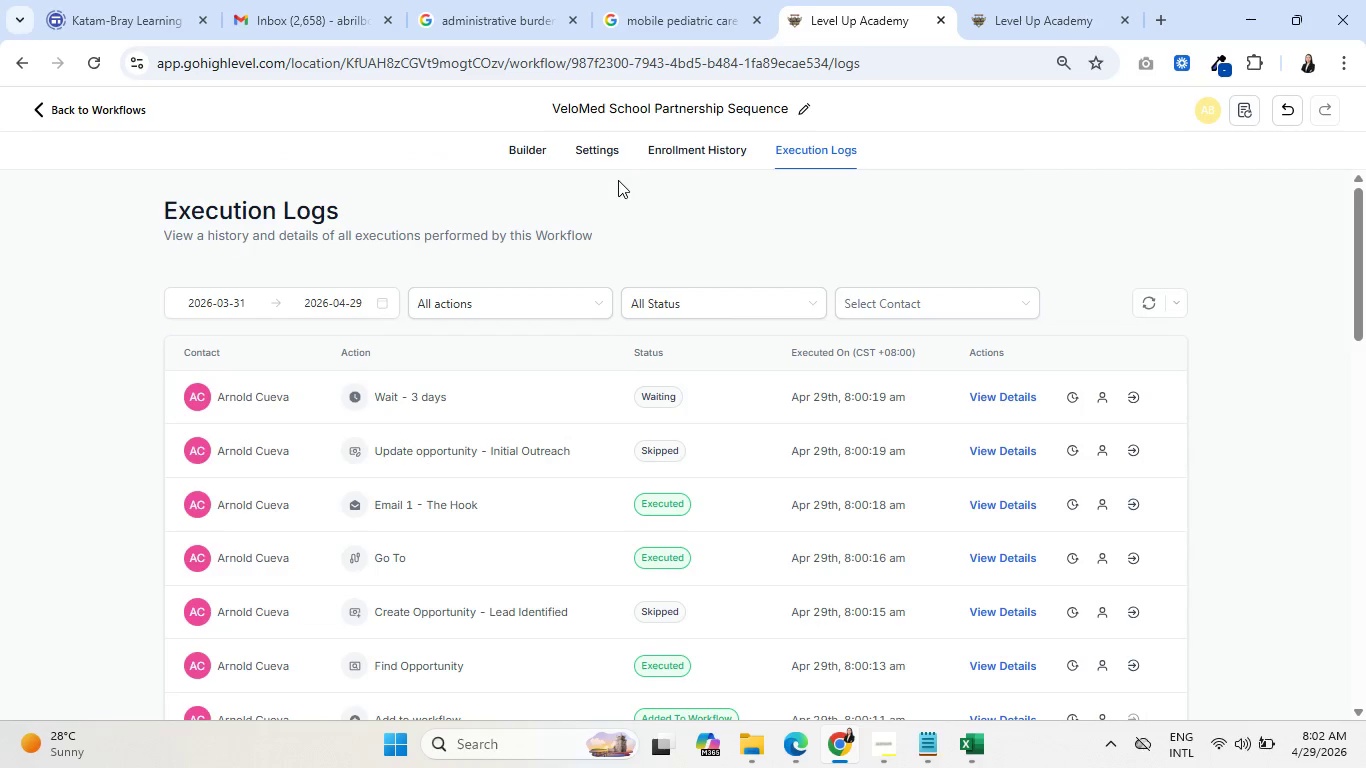 
left_click([664, 138])
 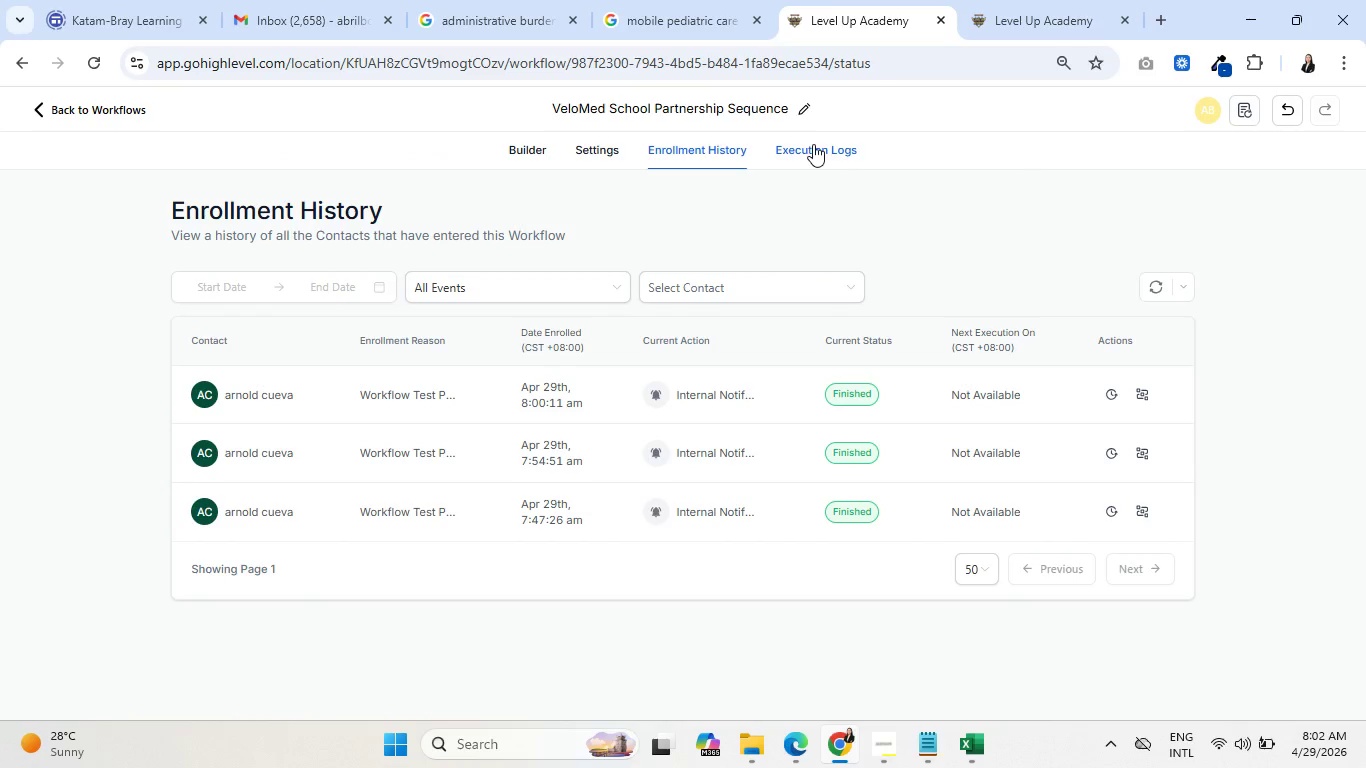 
left_click([813, 144])
 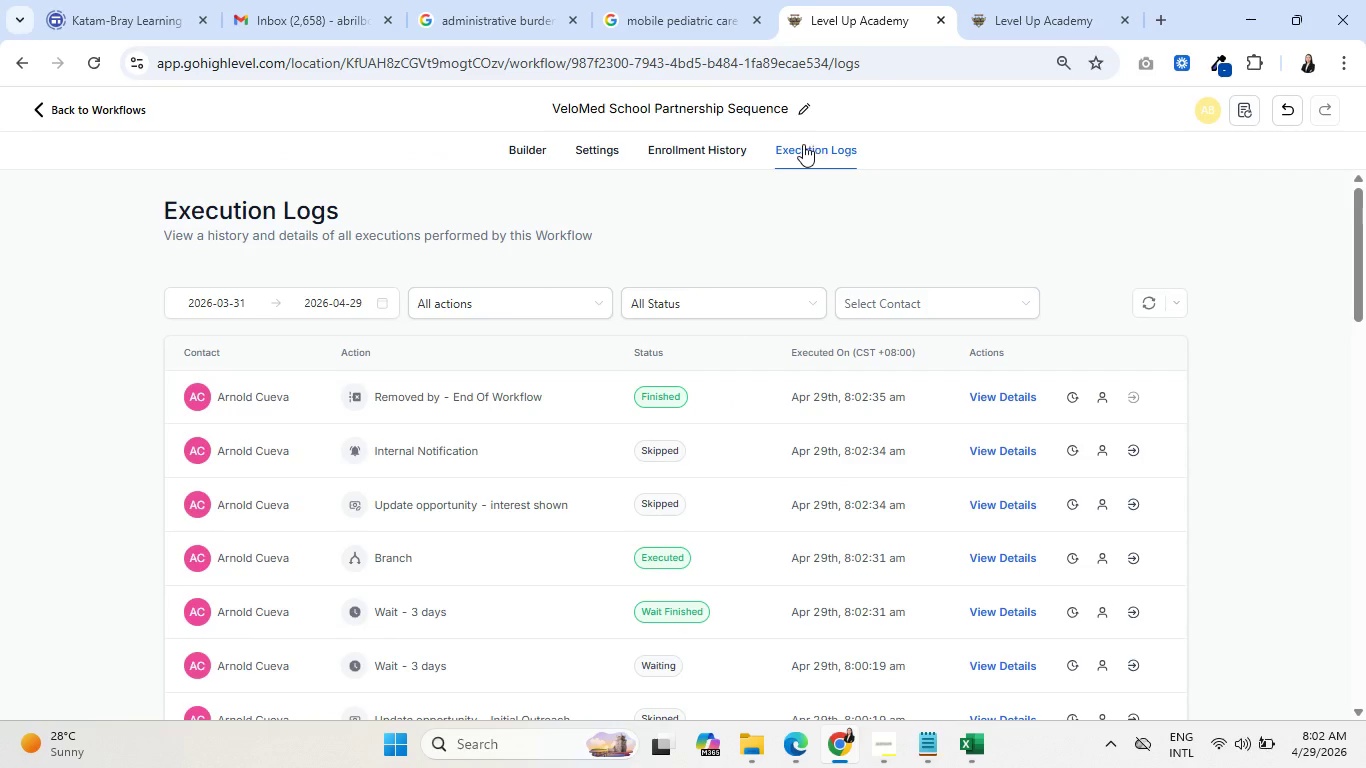 
left_click([661, 155])
 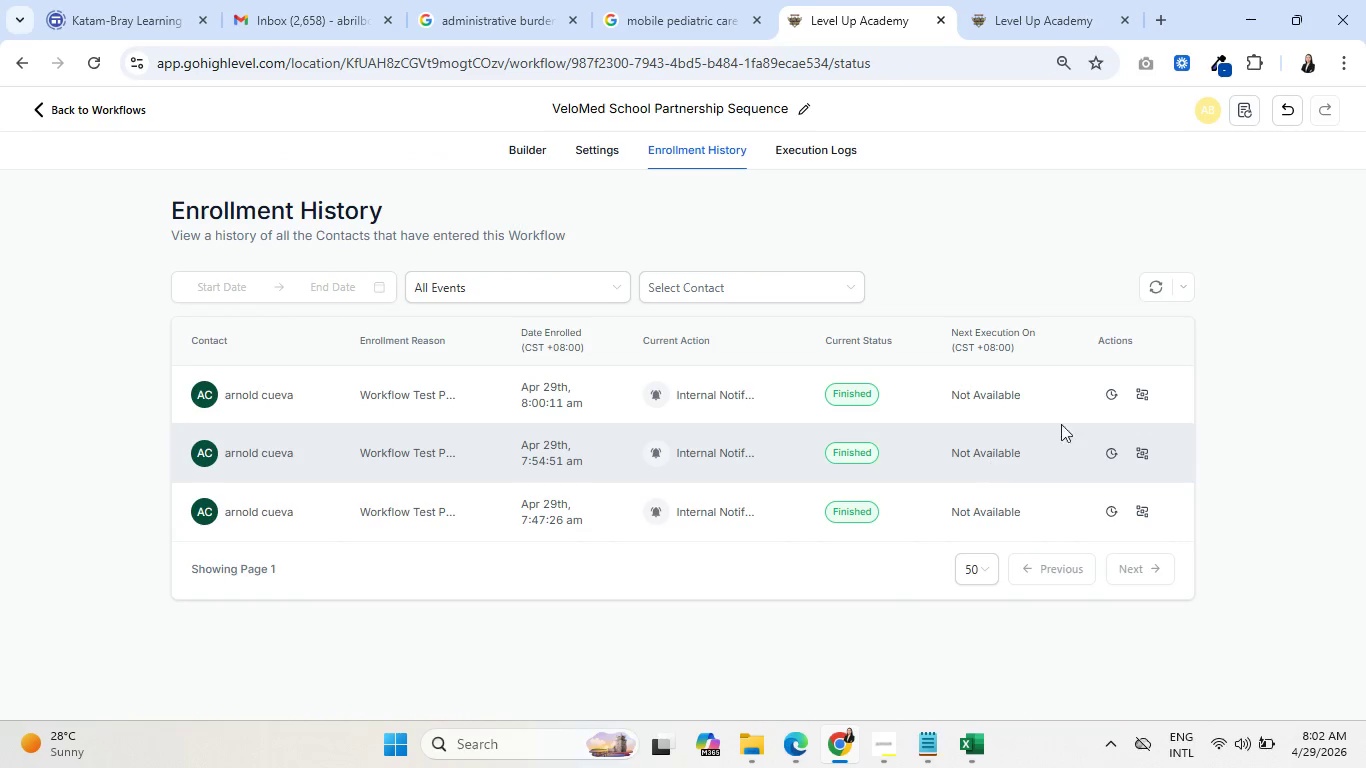 
left_click([1142, 387])
 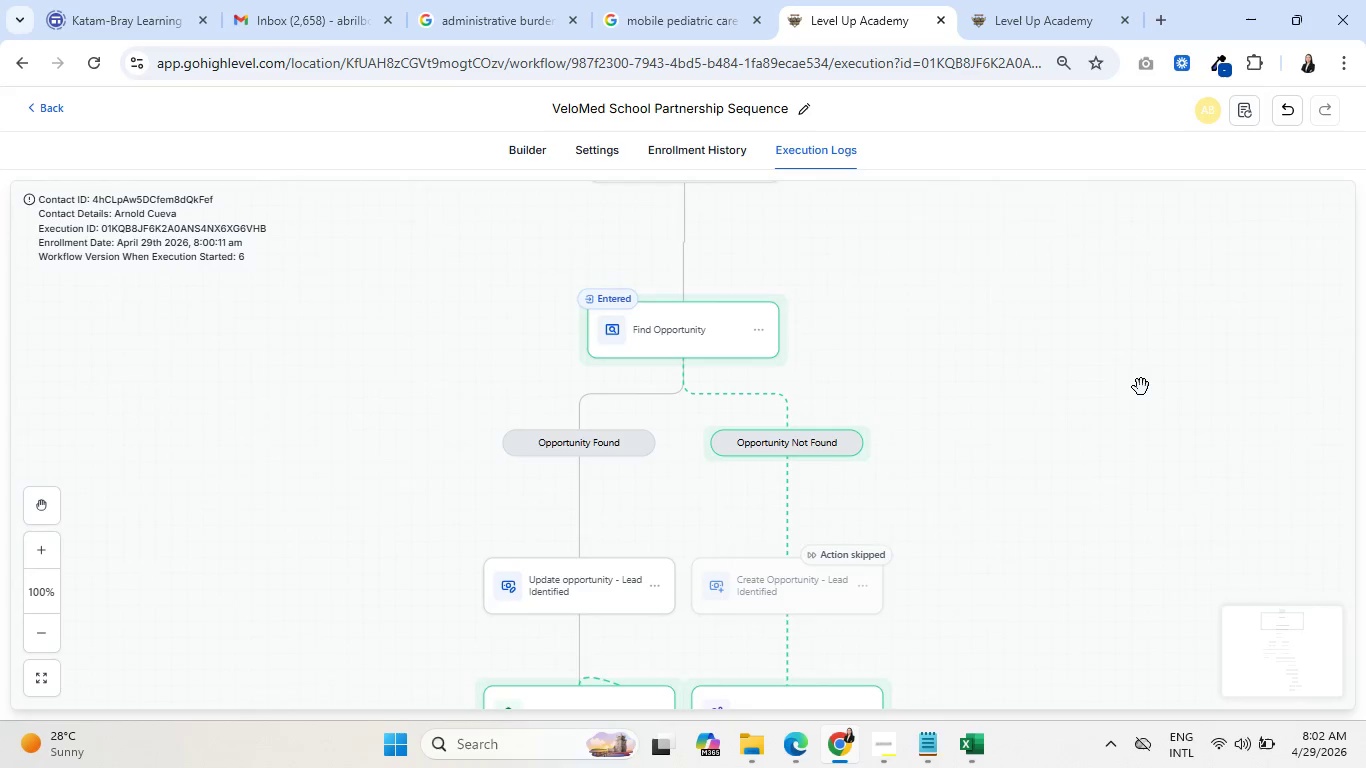 
scroll: coordinate [196, 533], scroll_direction: down, amount: 21.0
 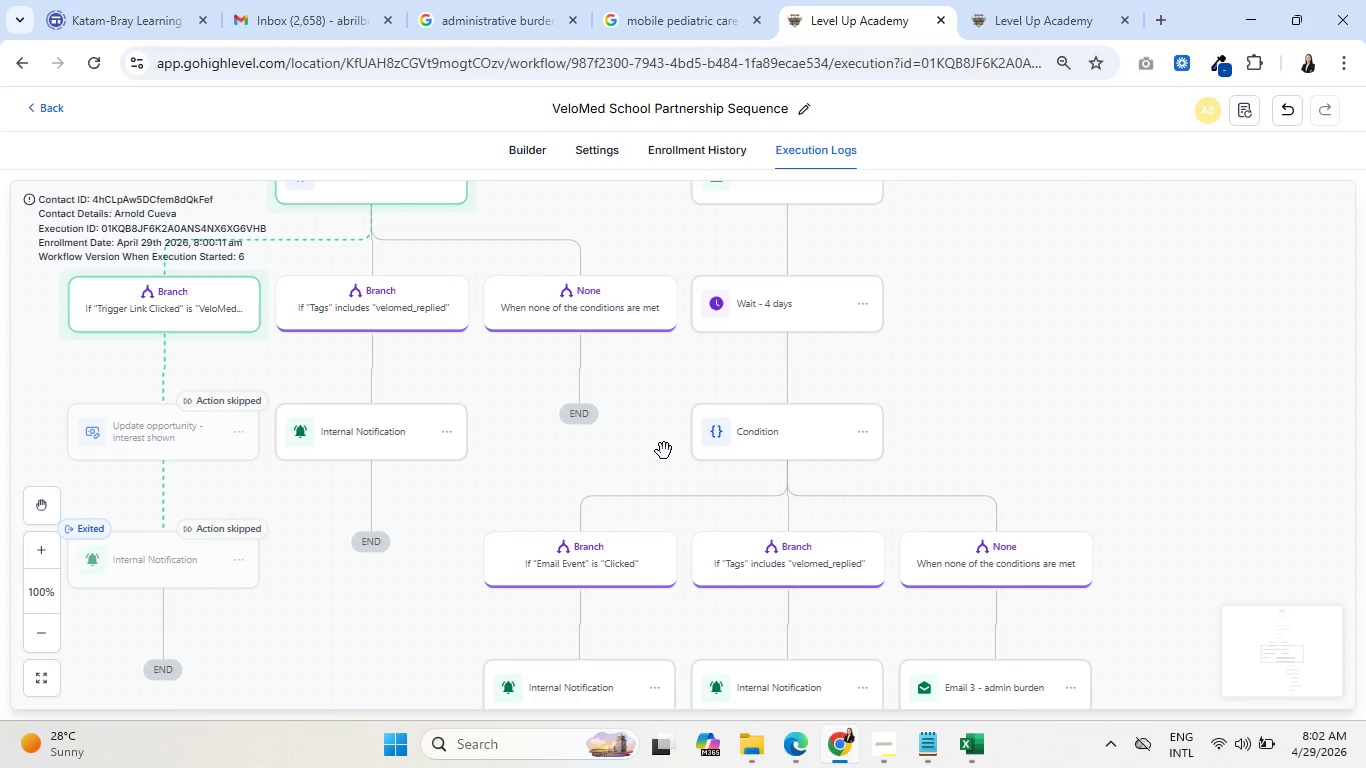 
left_click([1017, 0])
 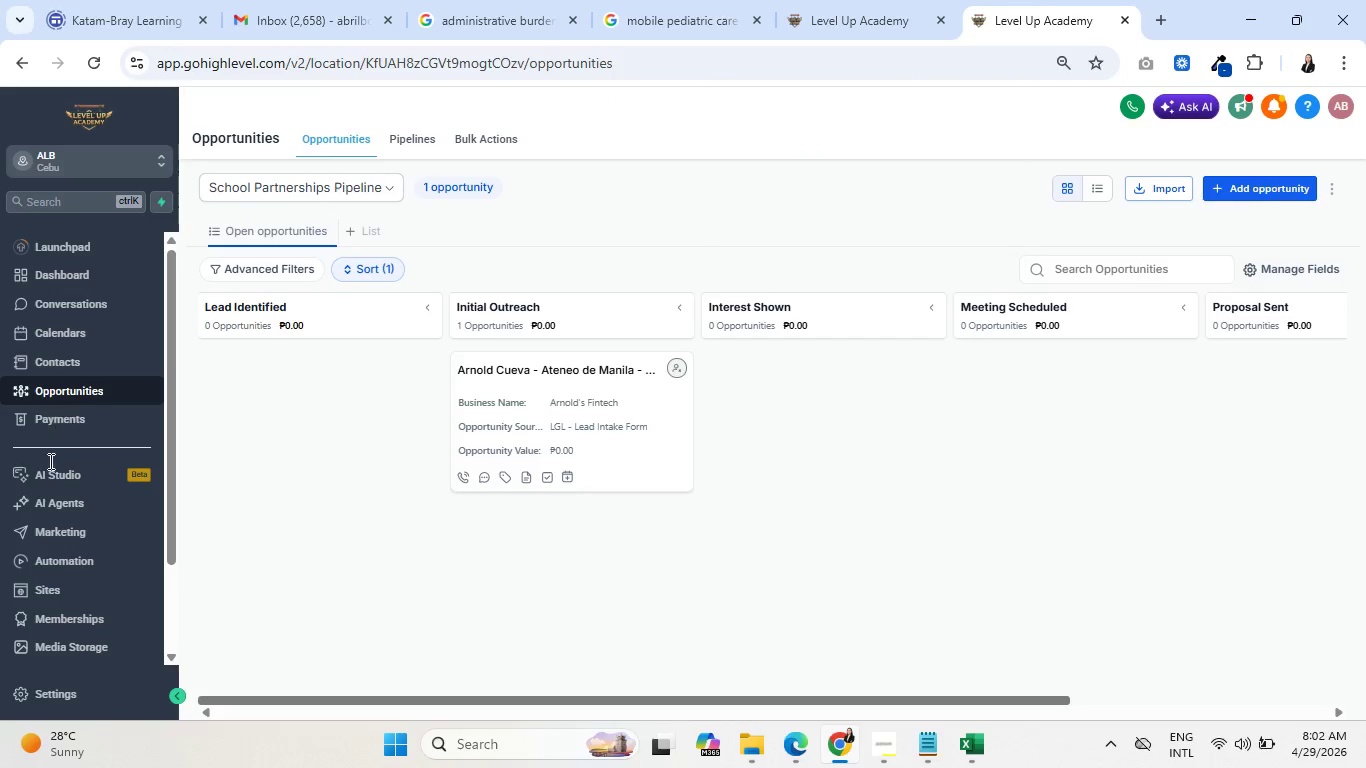 
left_click([62, 415])
 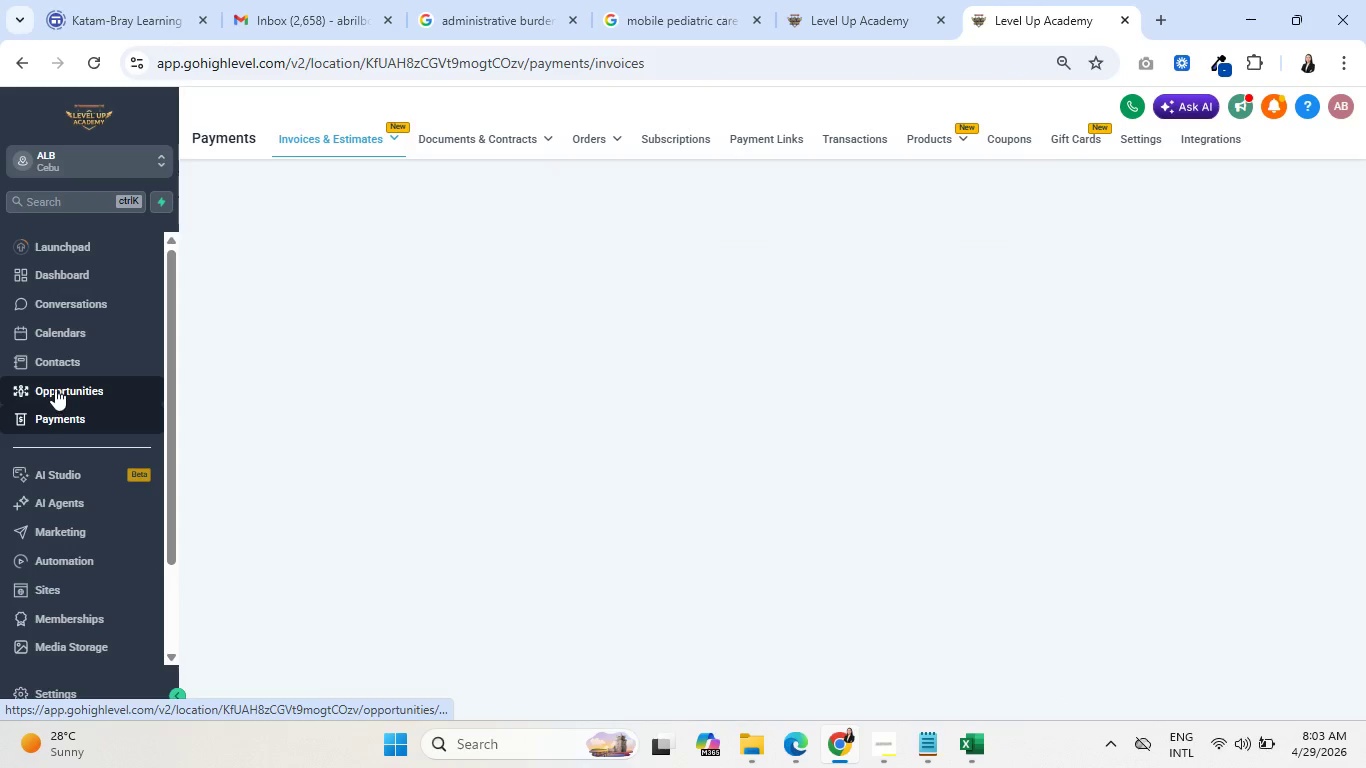 
left_click([55, 388])
 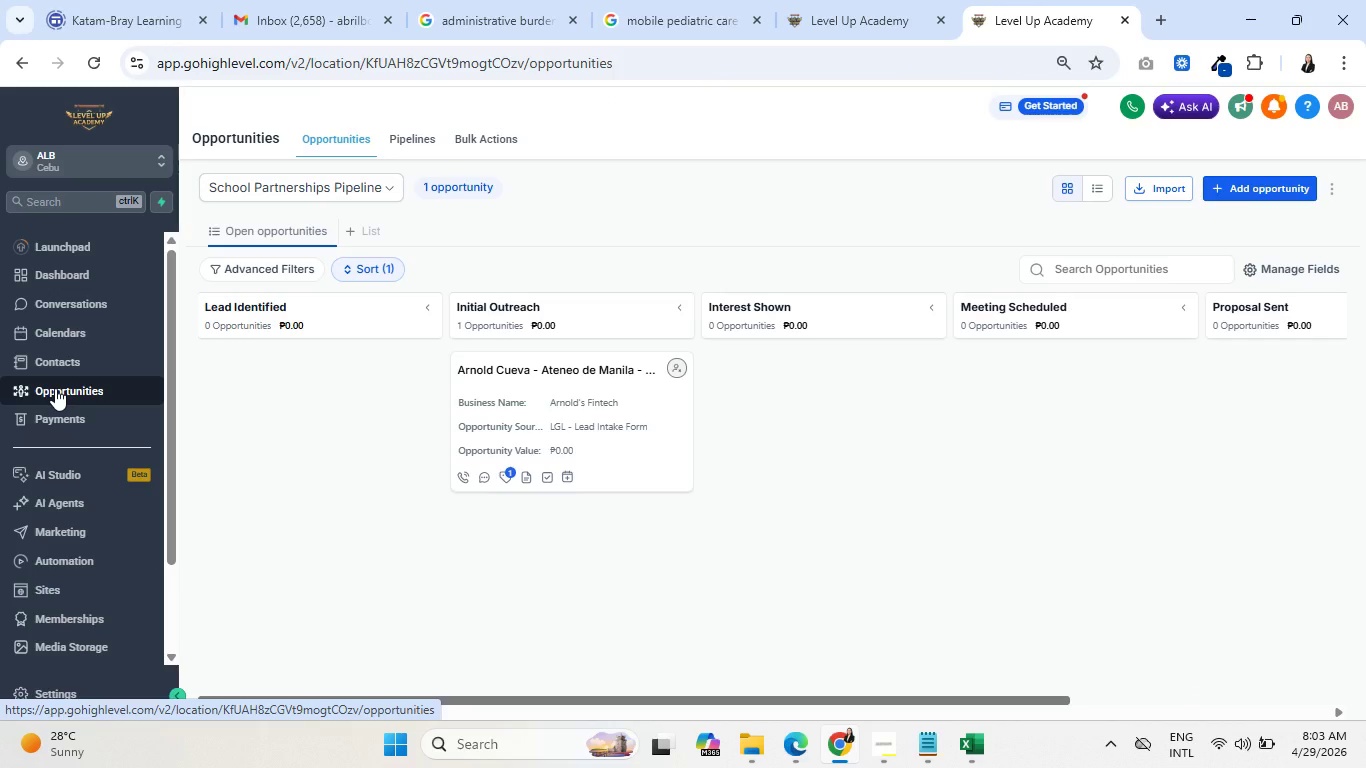 
left_click([811, 0])
 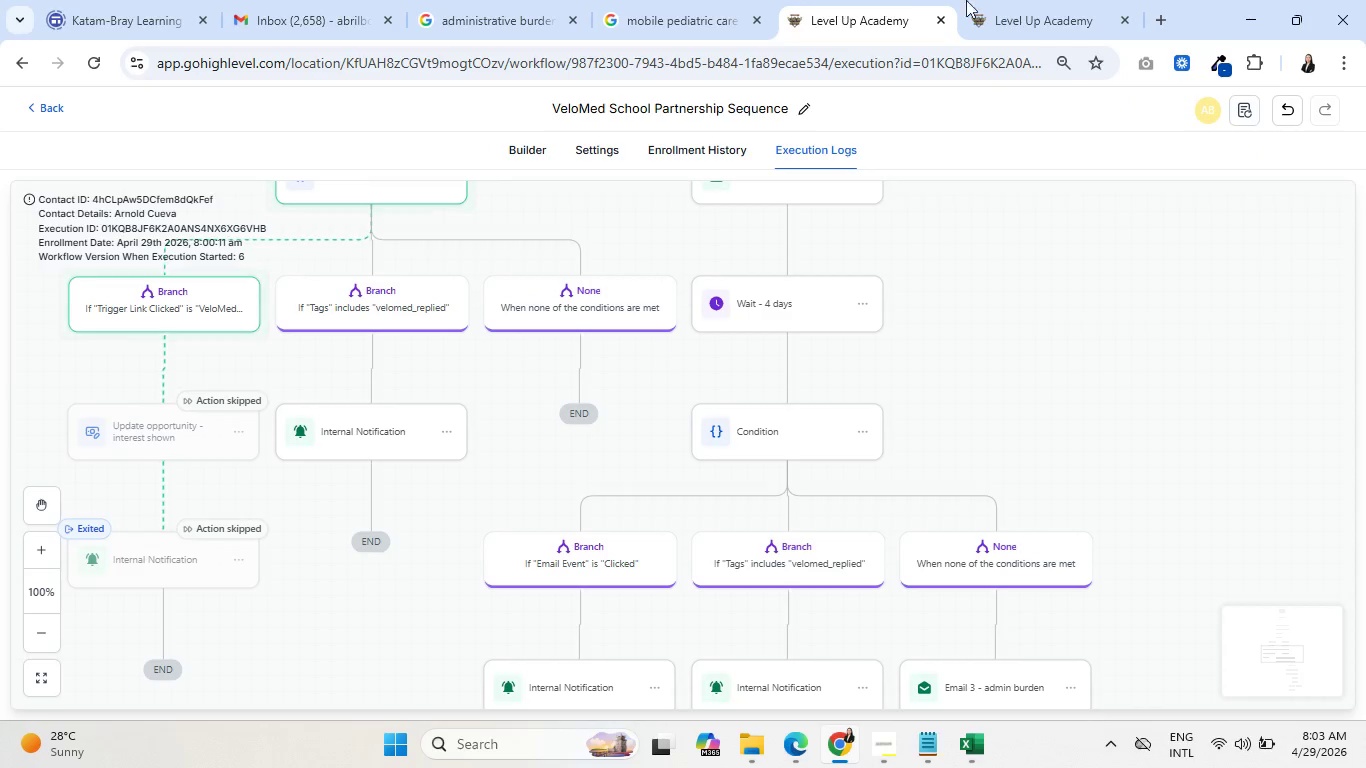 
left_click([1026, 0])
 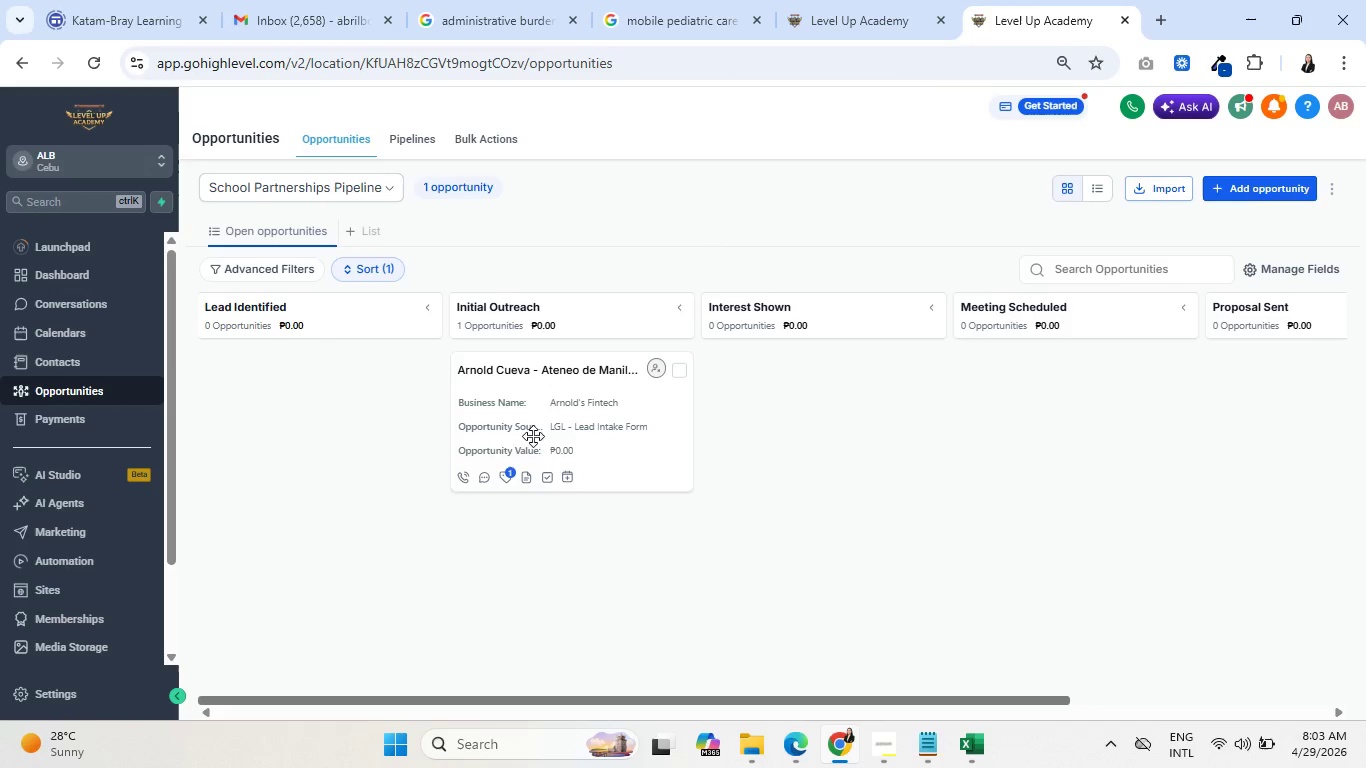 
mouse_move([542, 457])
 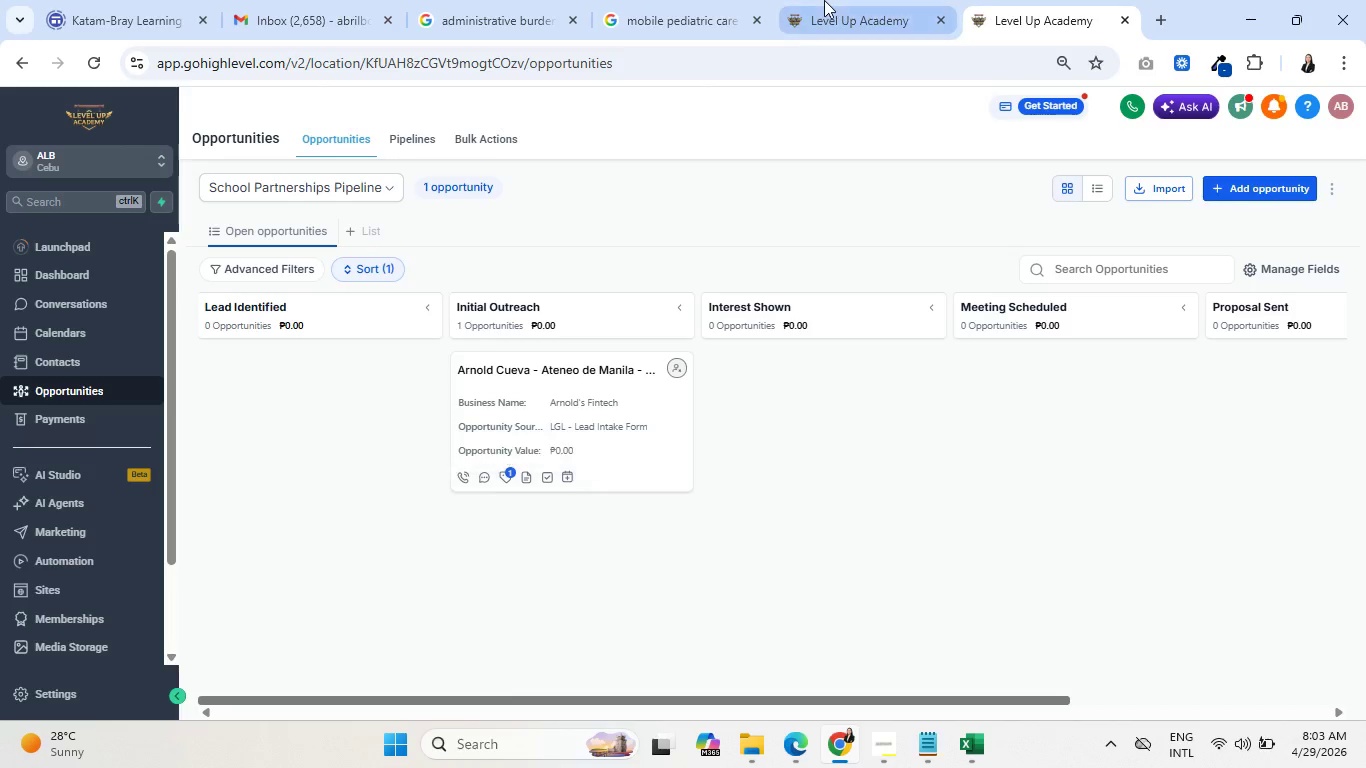 
left_click([824, 0])
 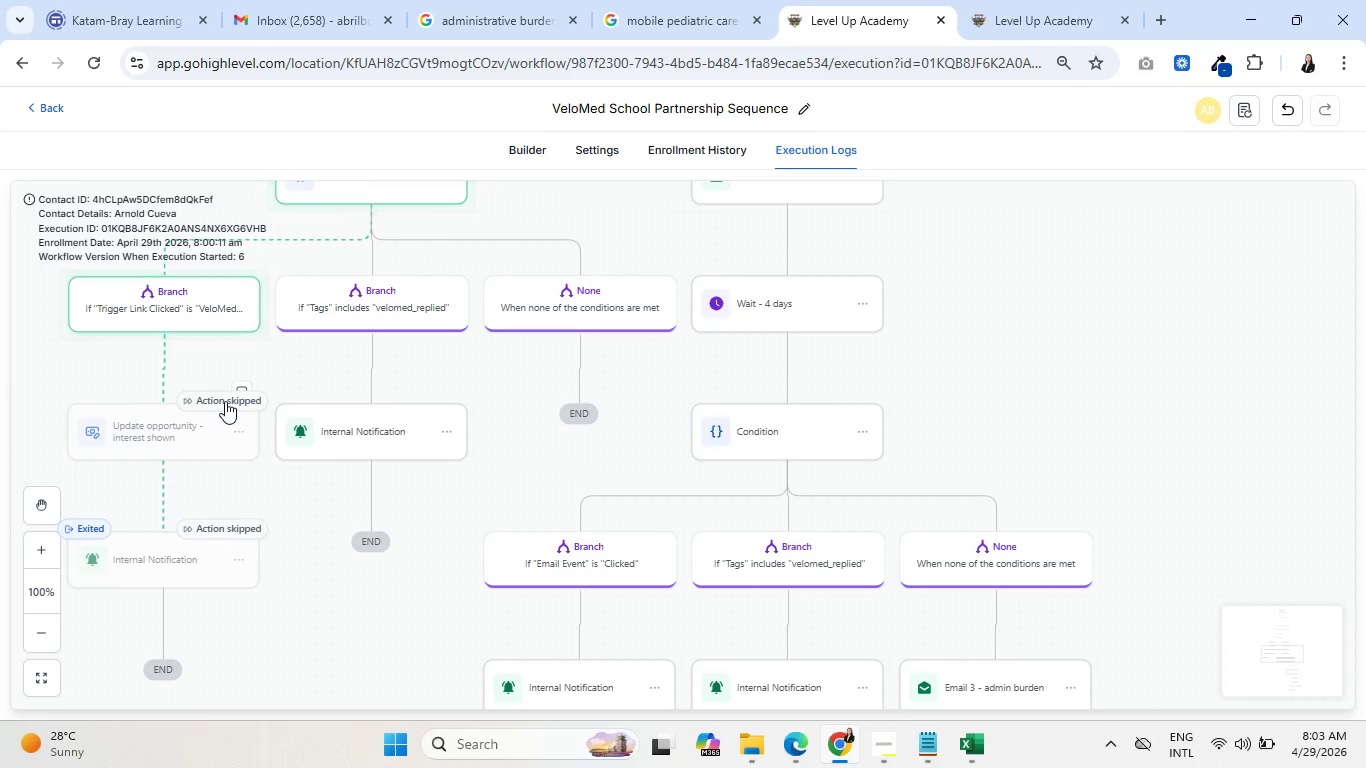 
left_click([225, 401])
 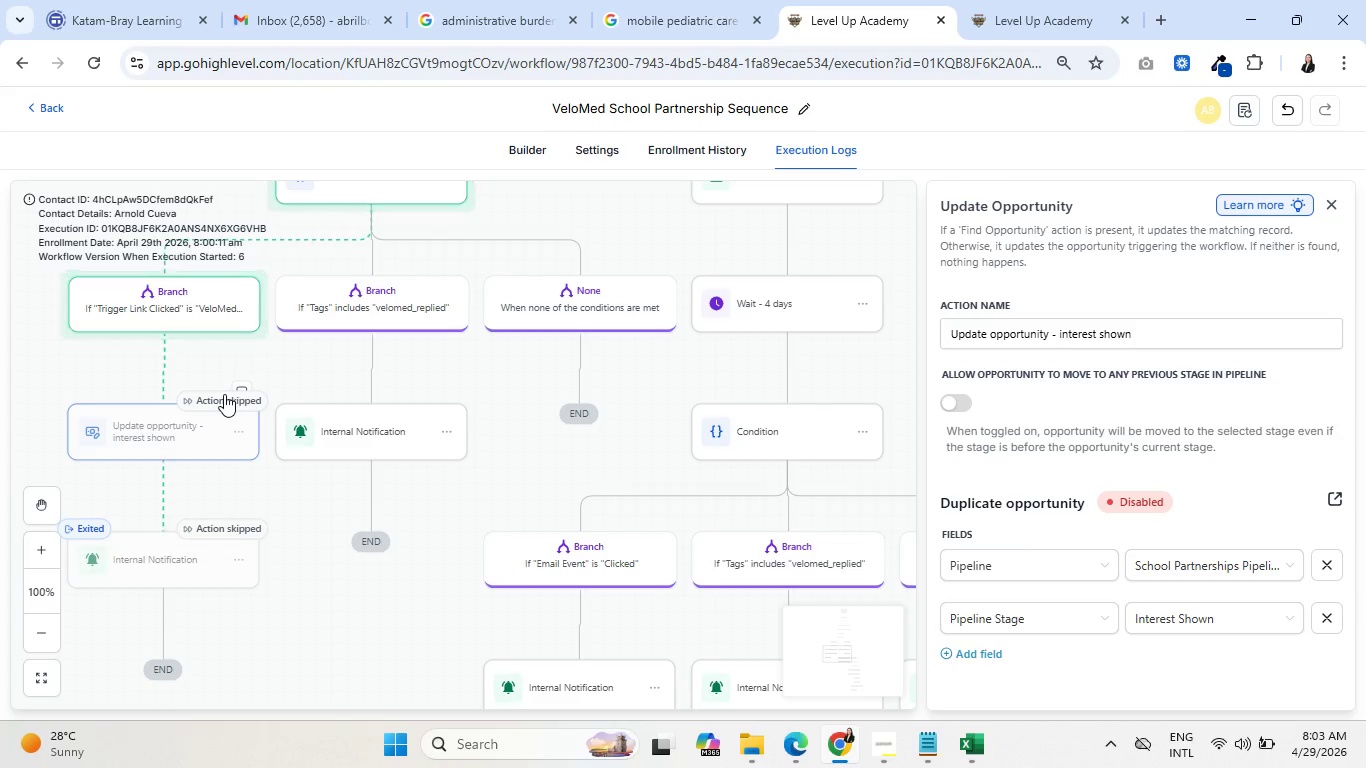 
wait(12.73)
 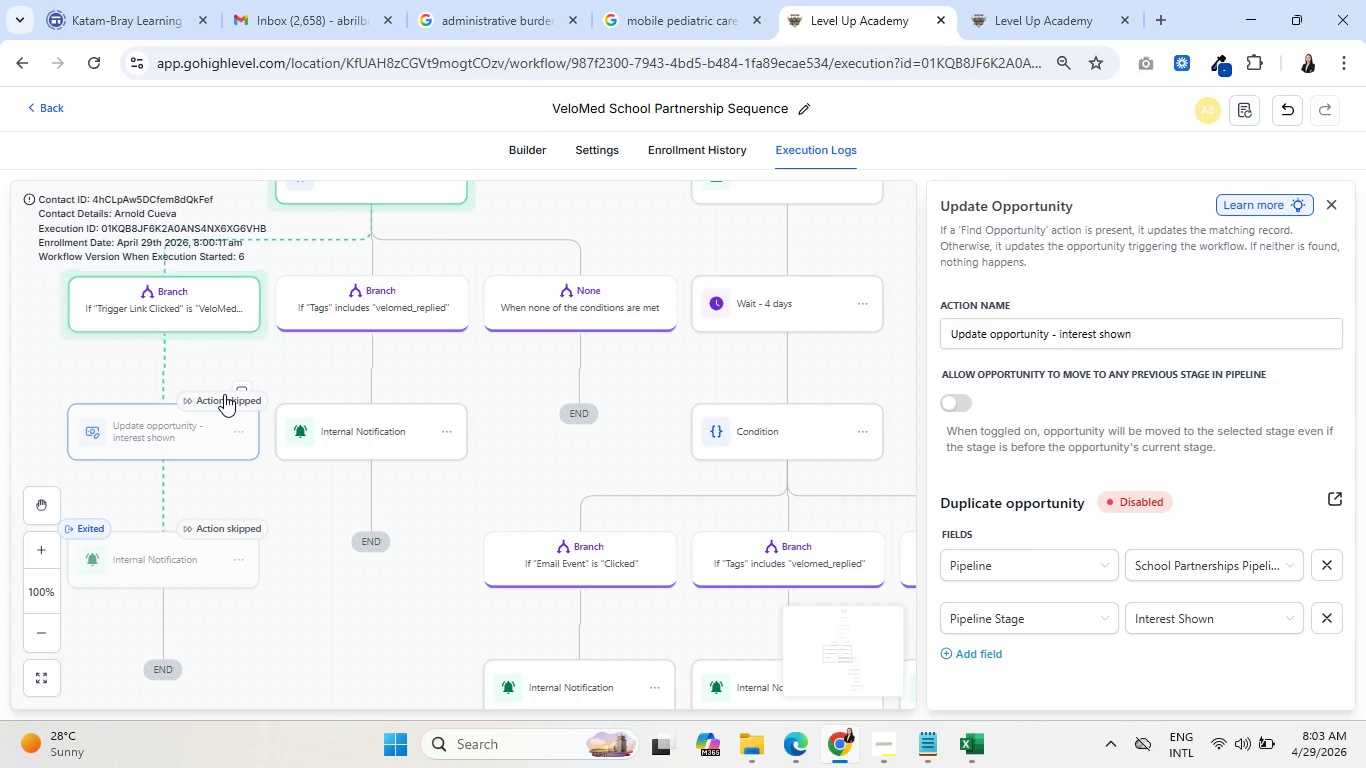 
left_click([1331, 202])
 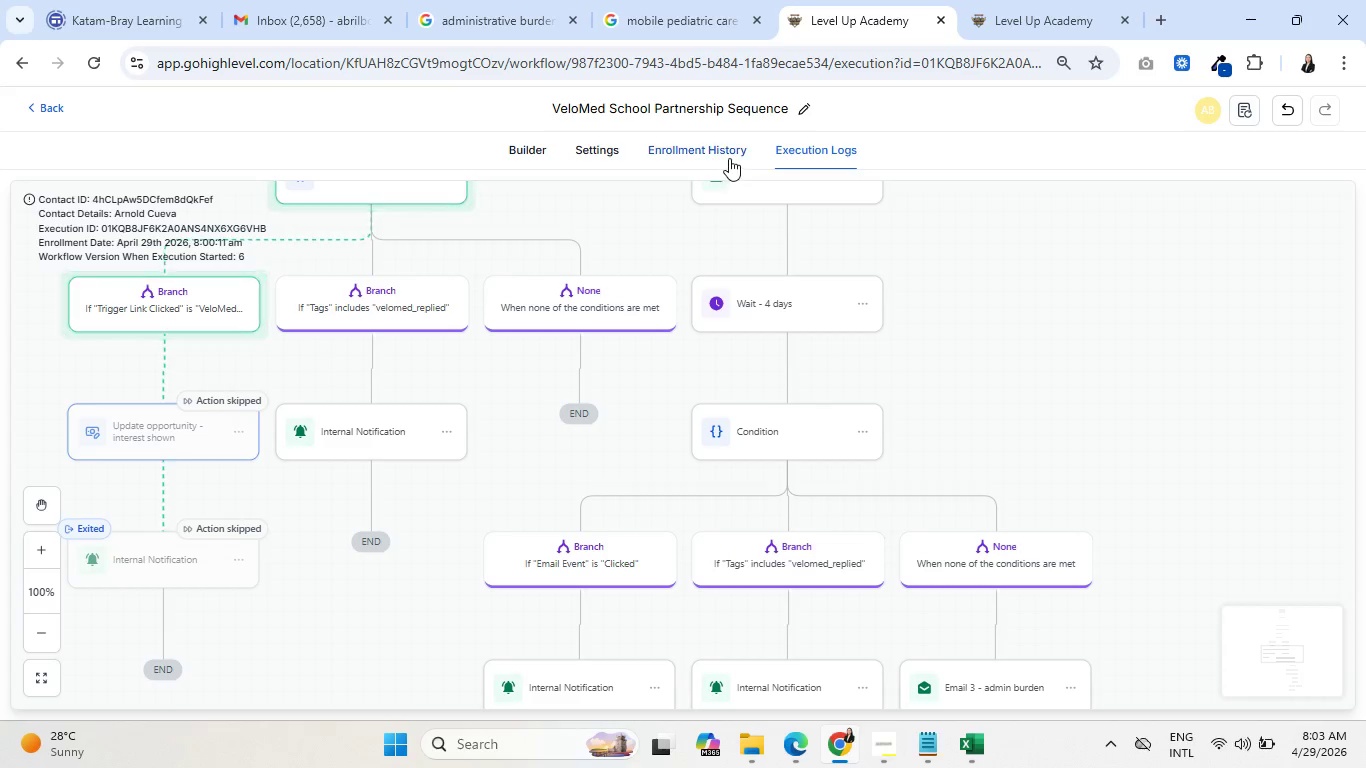 
left_click([721, 155])
 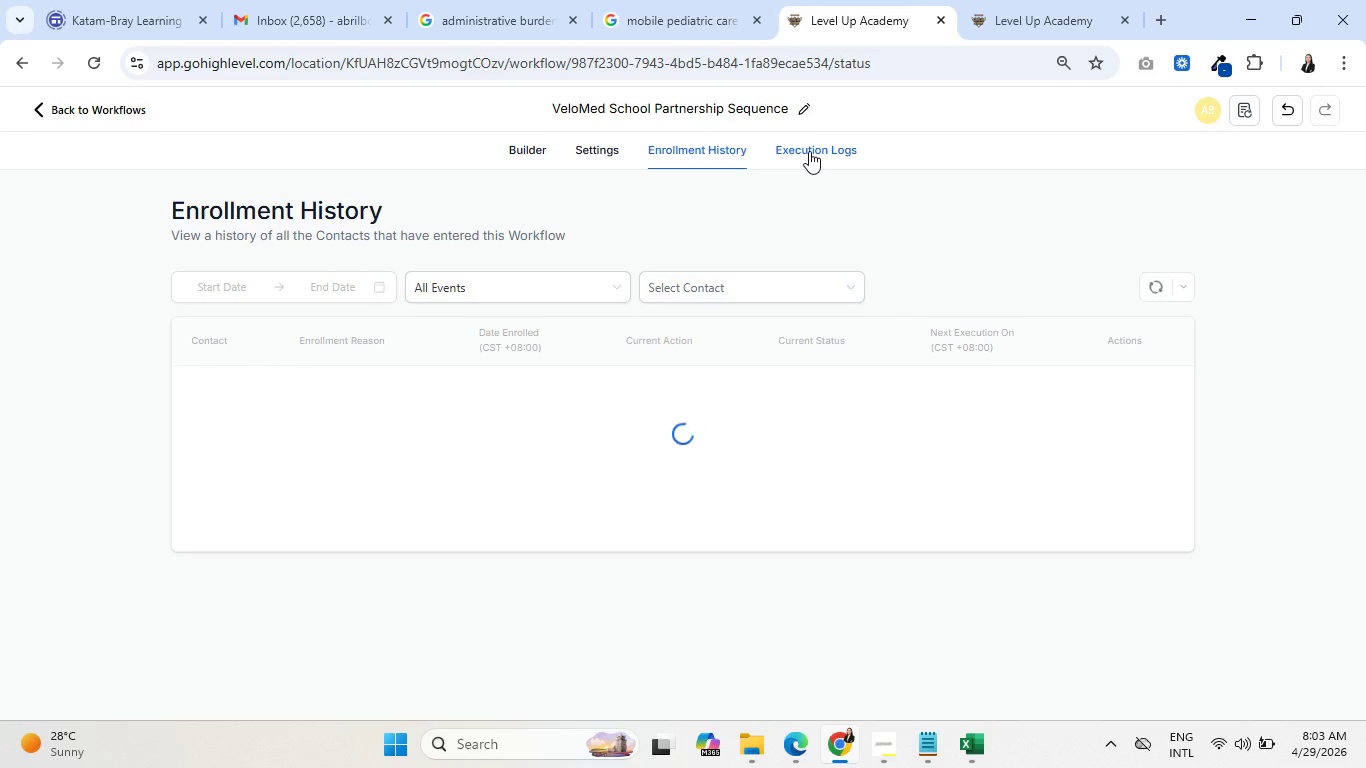 
left_click([809, 151])
 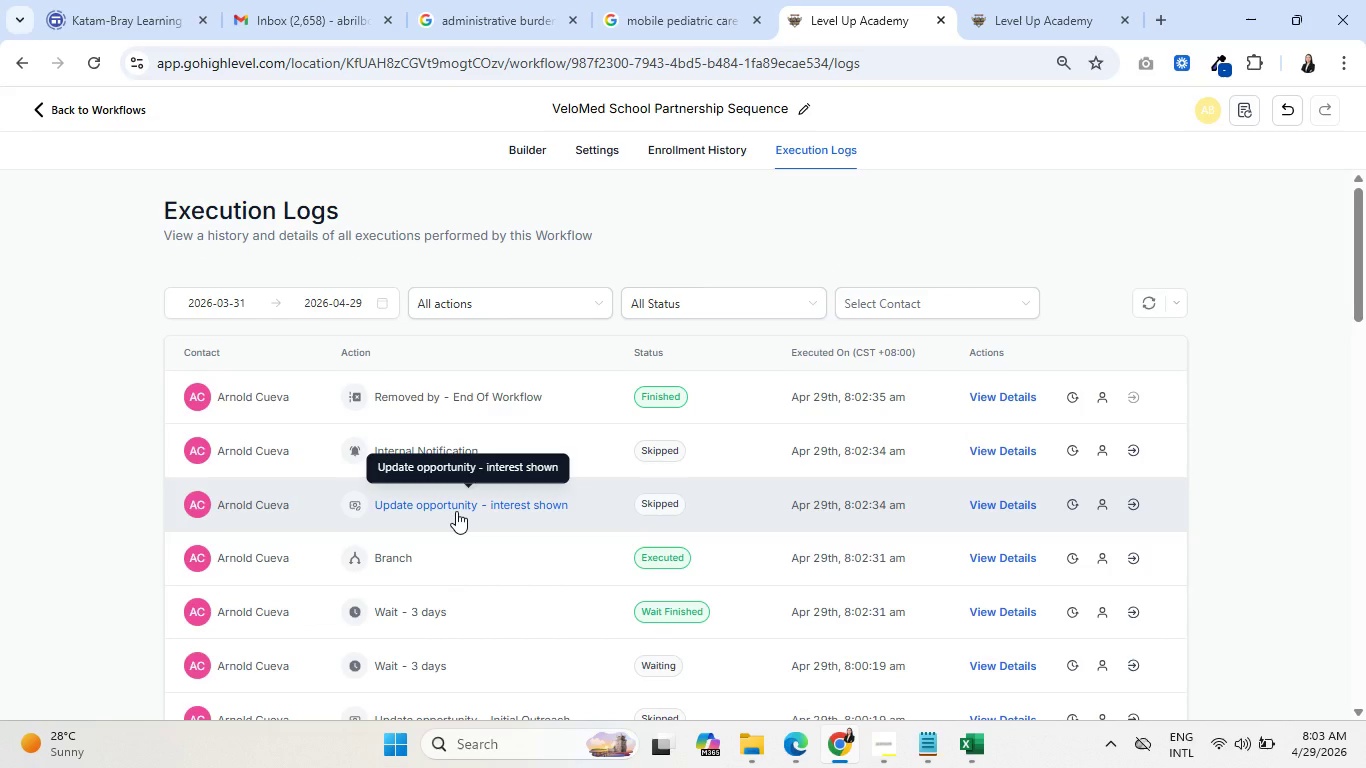 
left_click([1026, 504])
 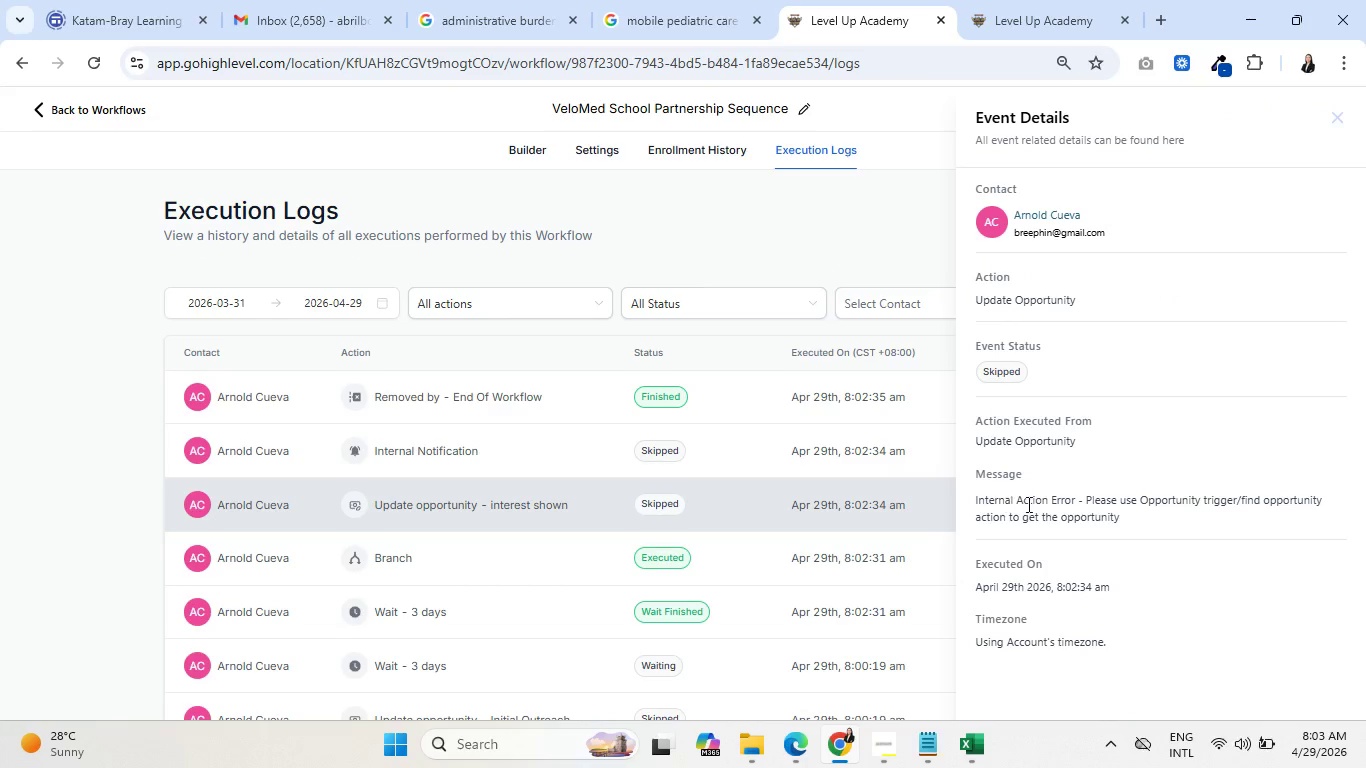 
left_click_drag(start_coordinate=[1089, 504], to_coordinate=[1211, 513])
 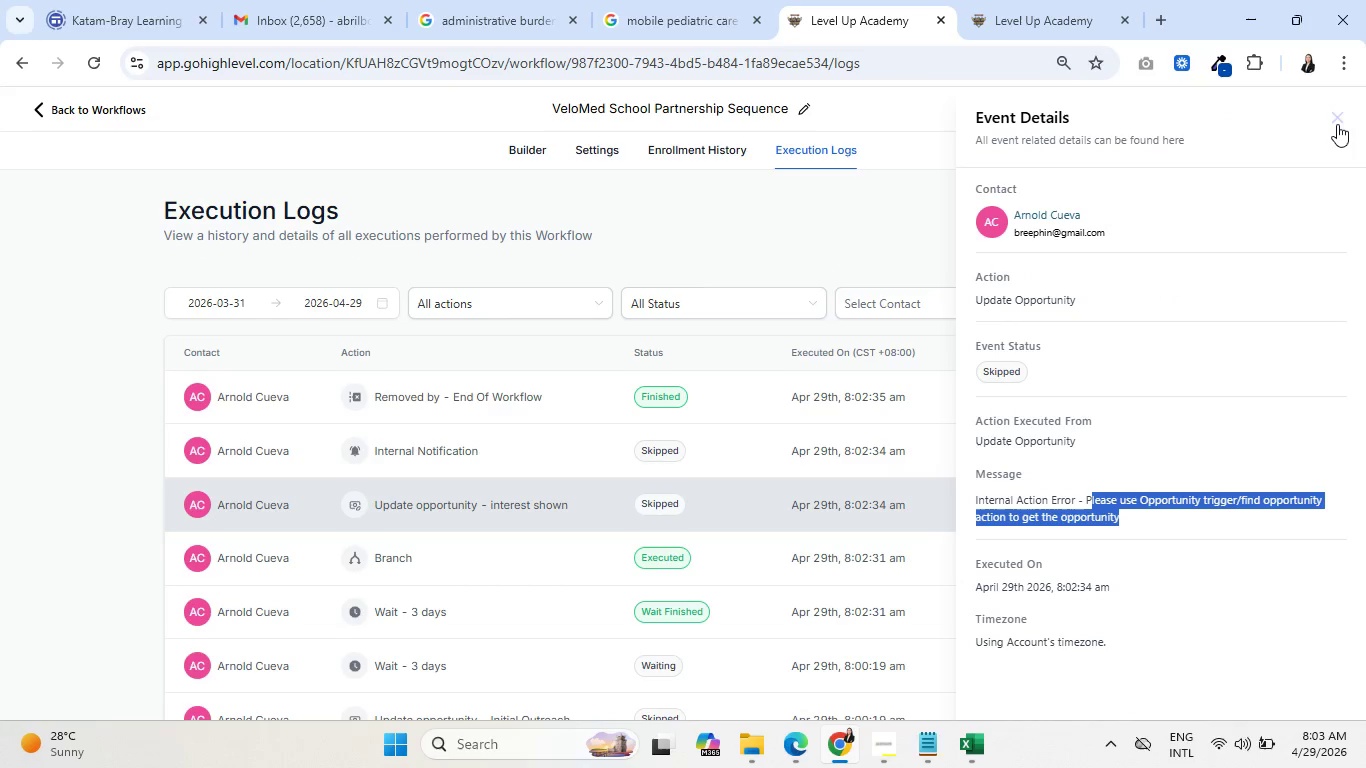 
left_click([1334, 116])
 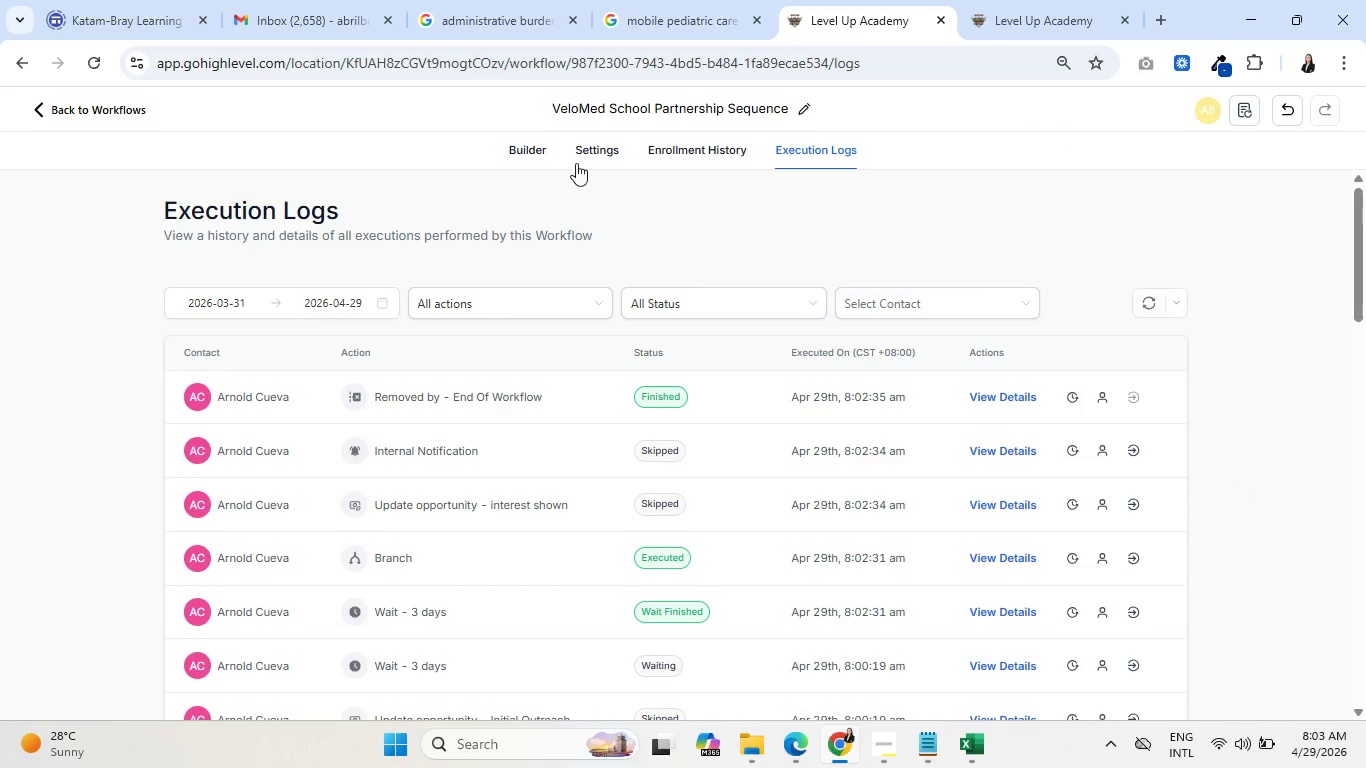 
left_click([535, 146])
 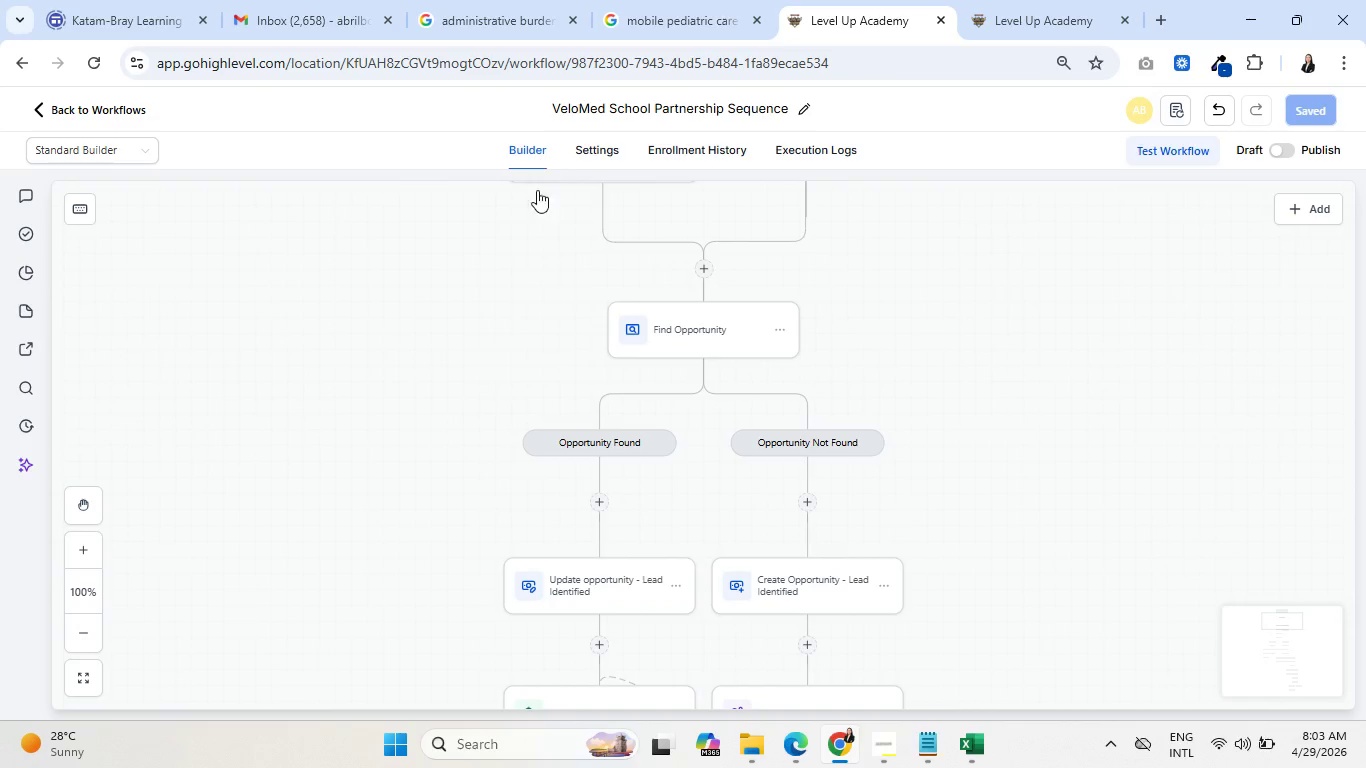 
scroll: coordinate [892, 426], scroll_direction: up, amount: 4.0
 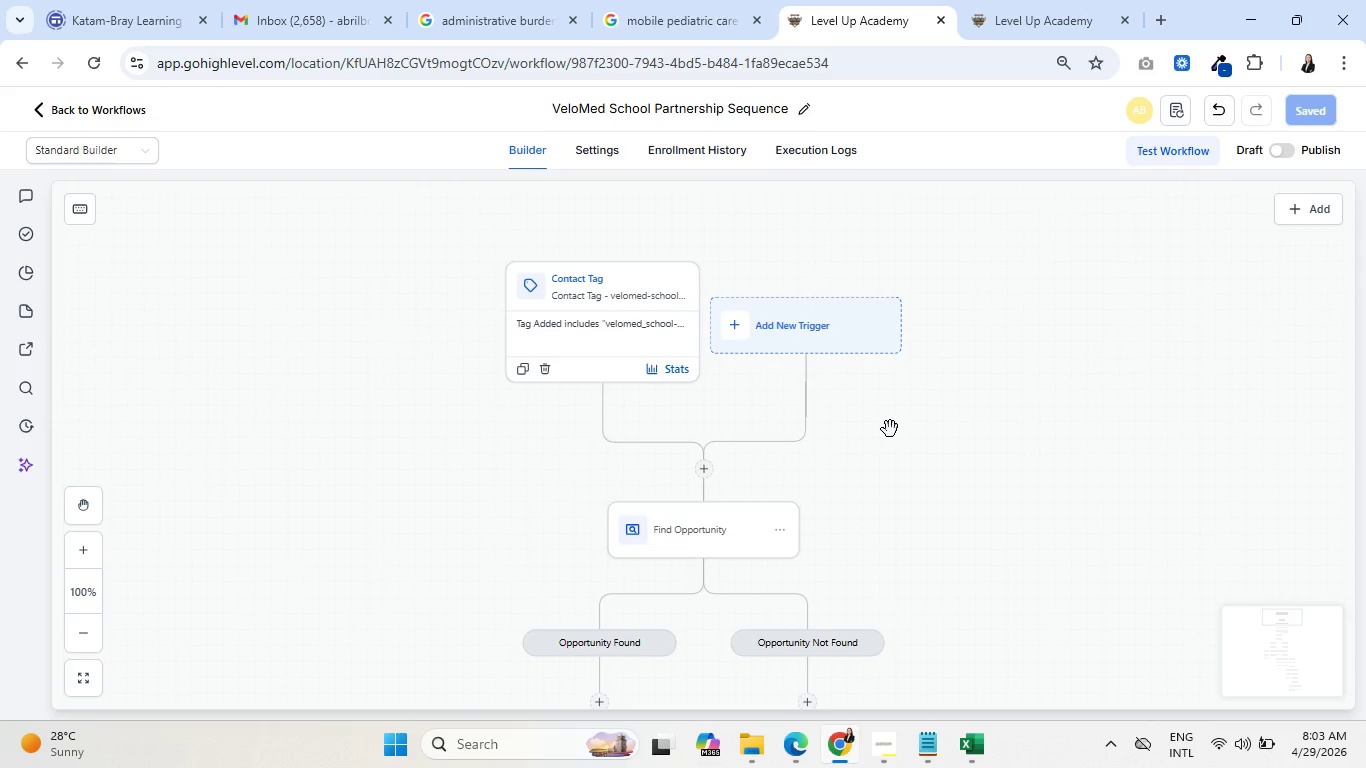 
scroll: coordinate [856, 459], scroll_direction: down, amount: 21.0
 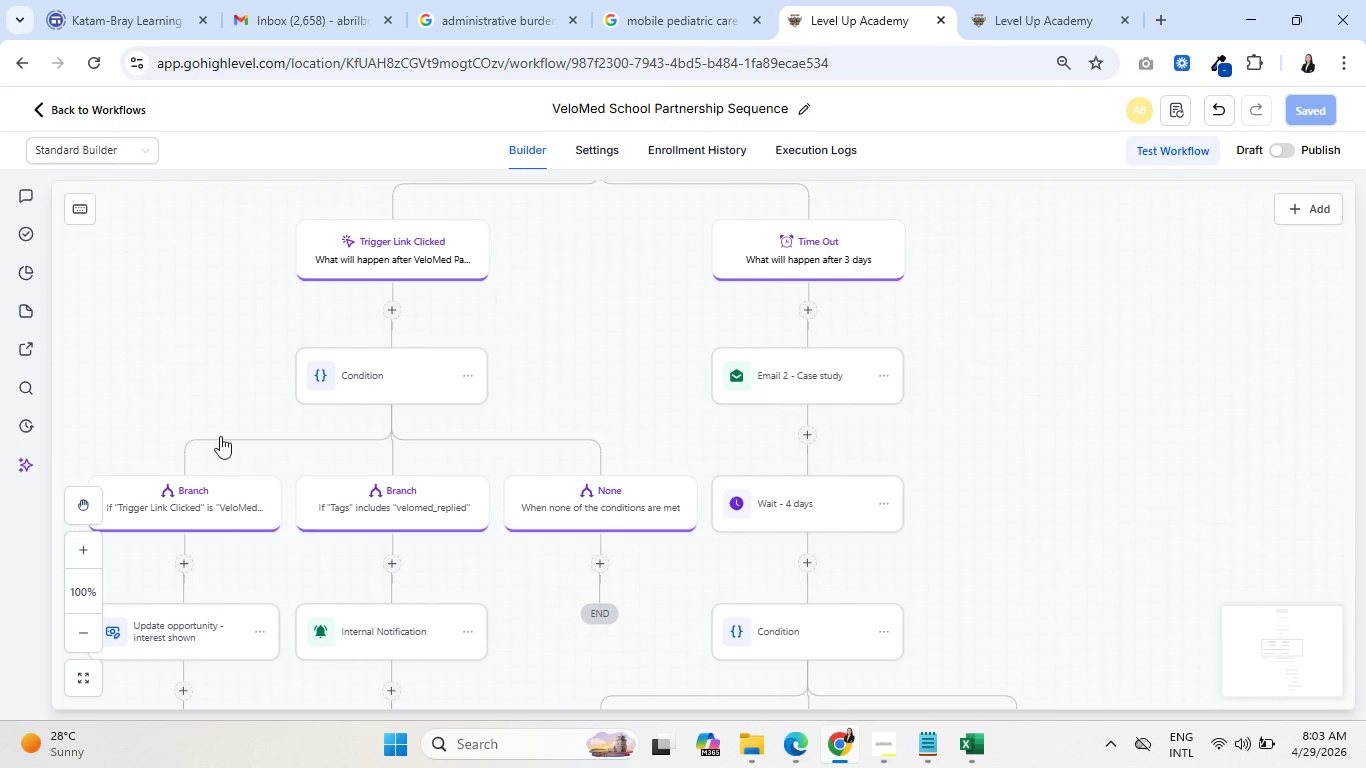 
left_click_drag(start_coordinate=[161, 391], to_coordinate=[390, 309])
 